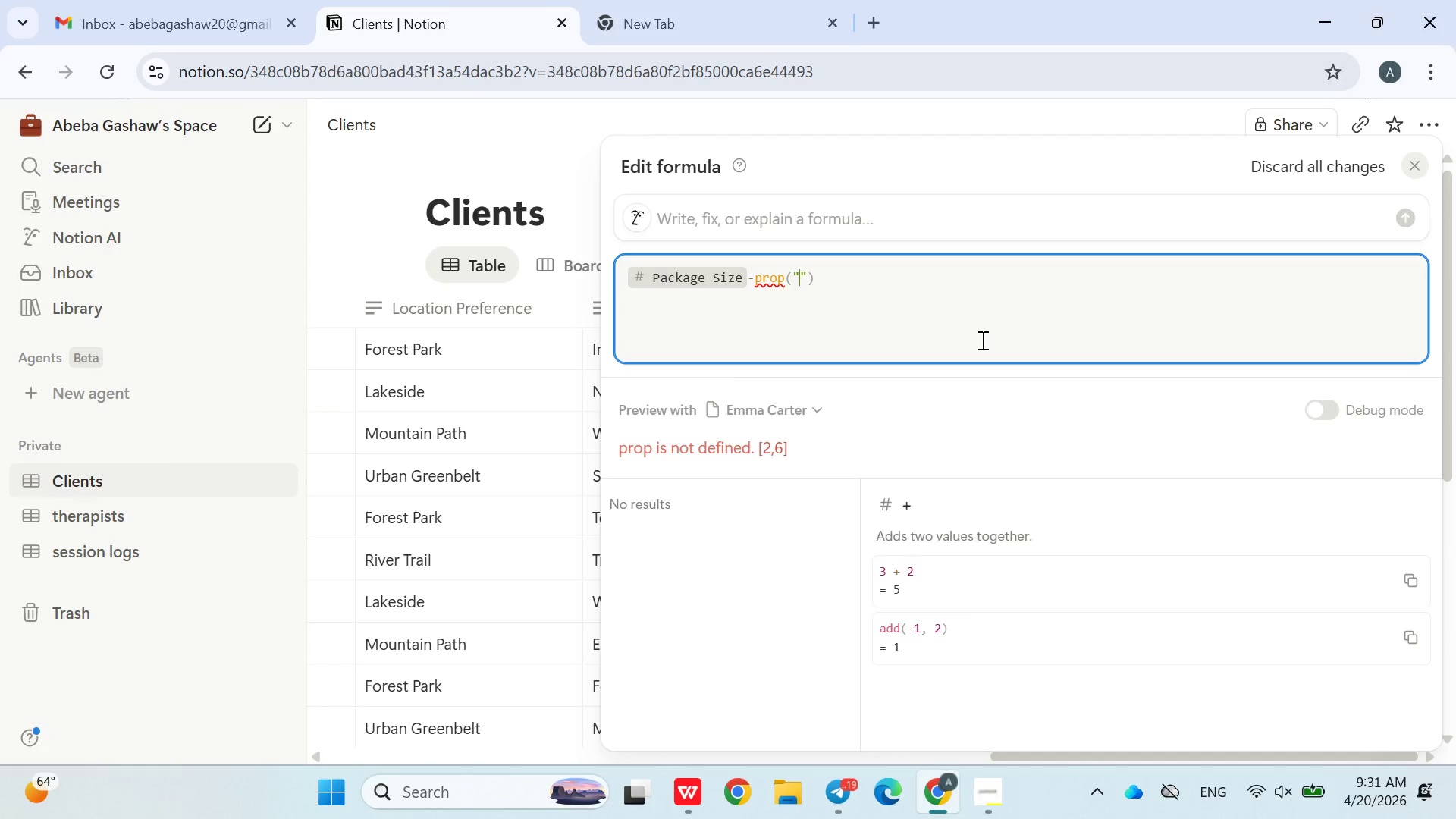 
type(Sessions Used)
 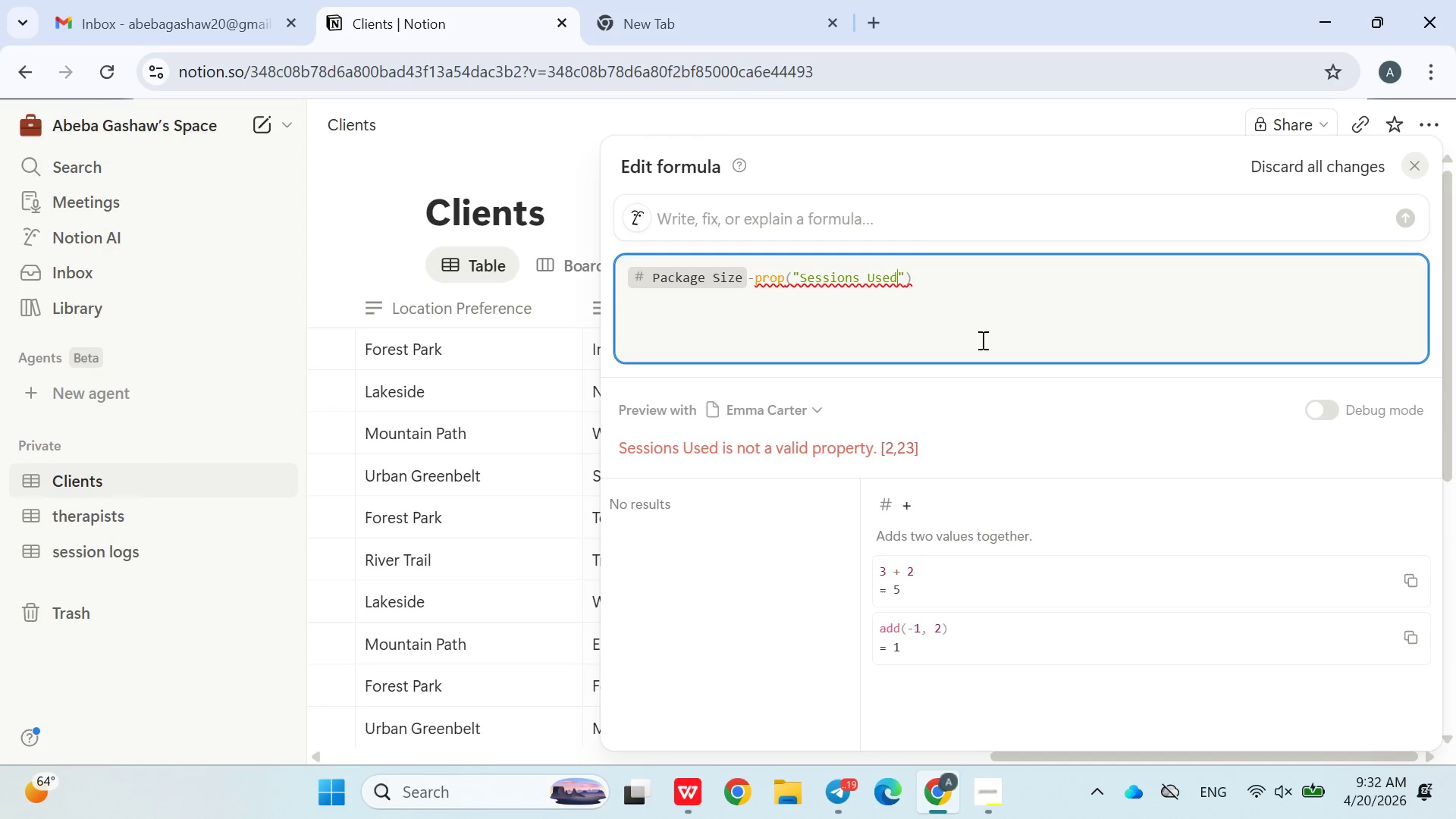 
key(ArrowRight)
 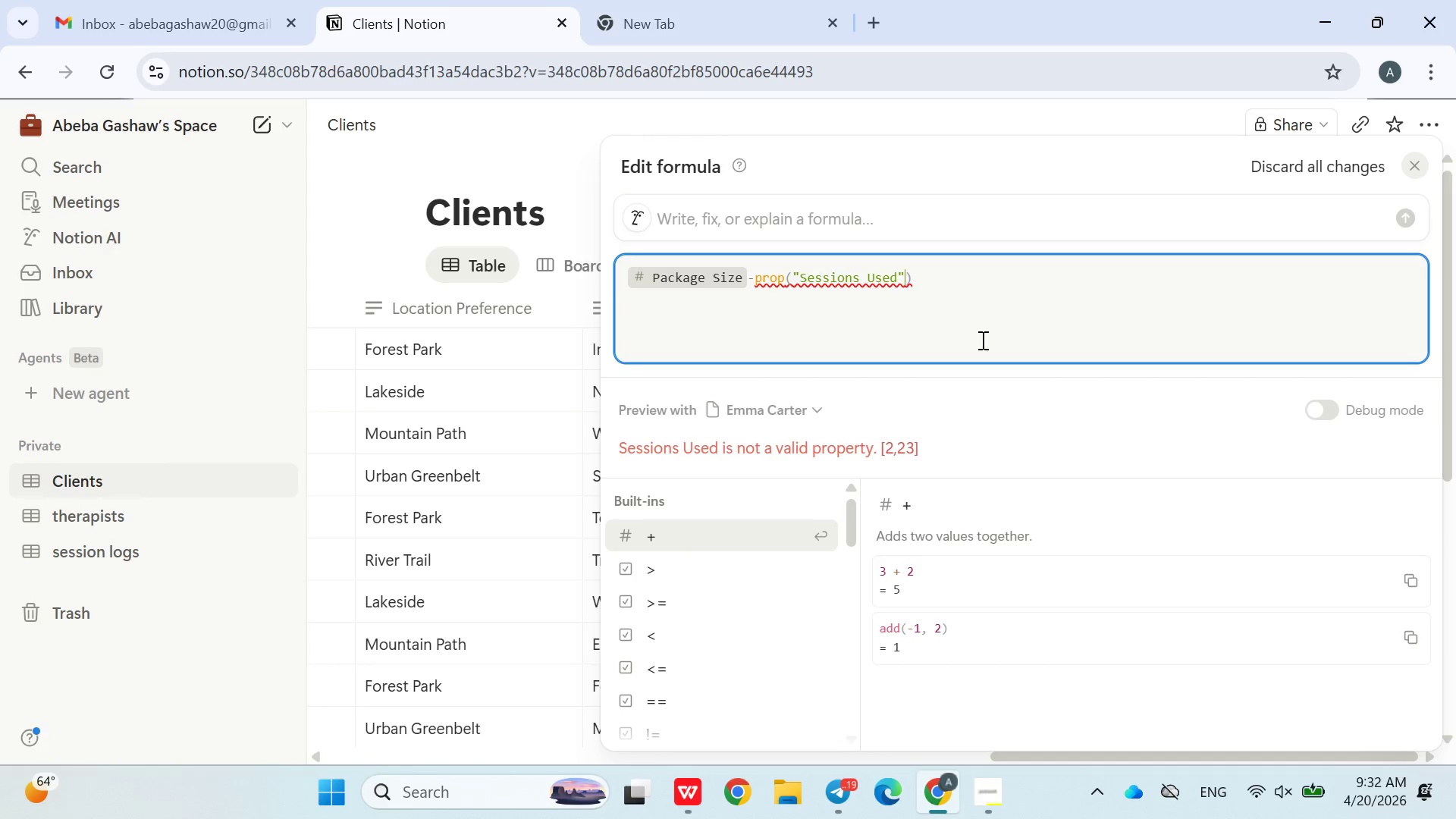 
key(ArrowRight)
 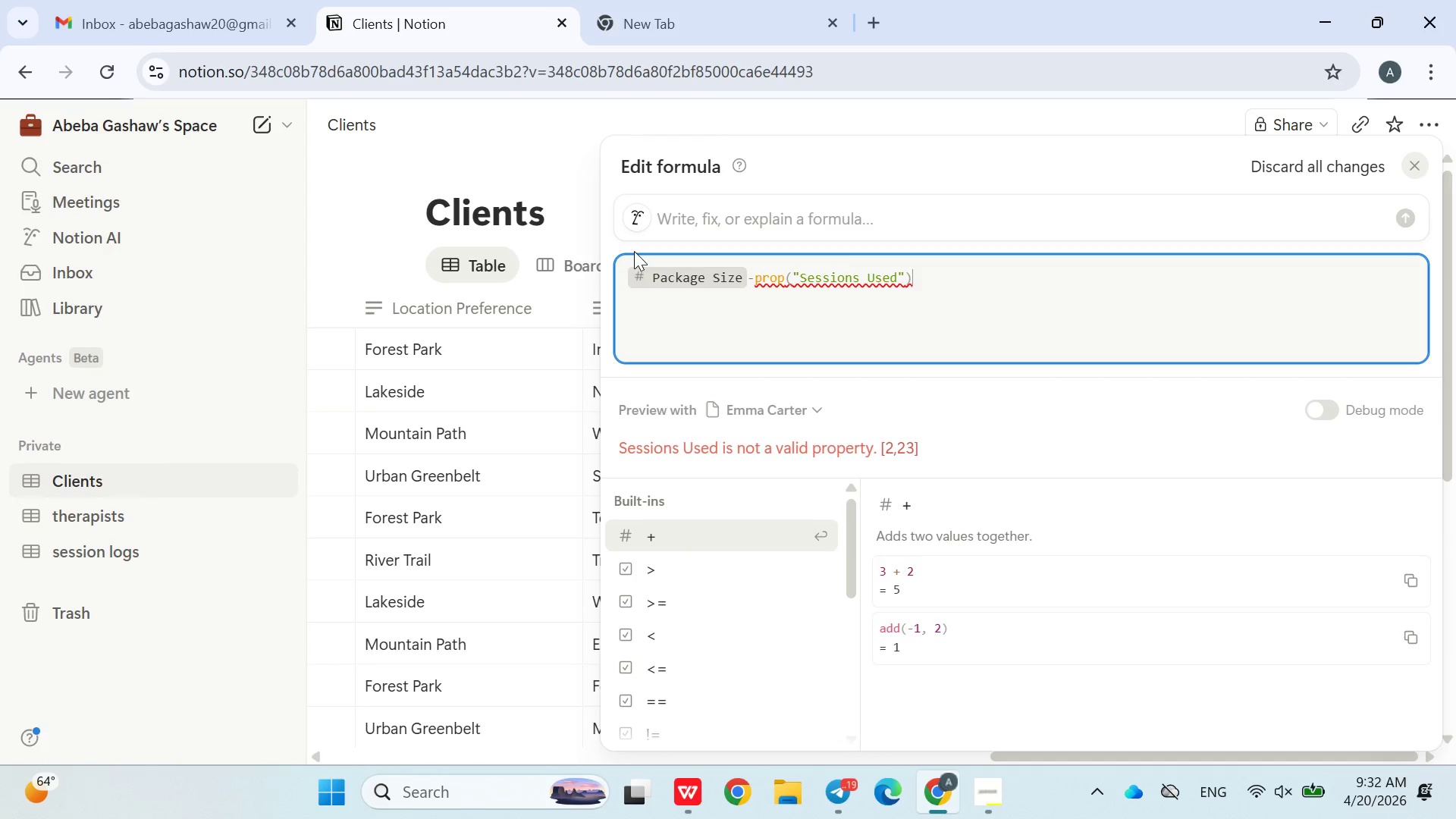 
left_click([563, 195])
 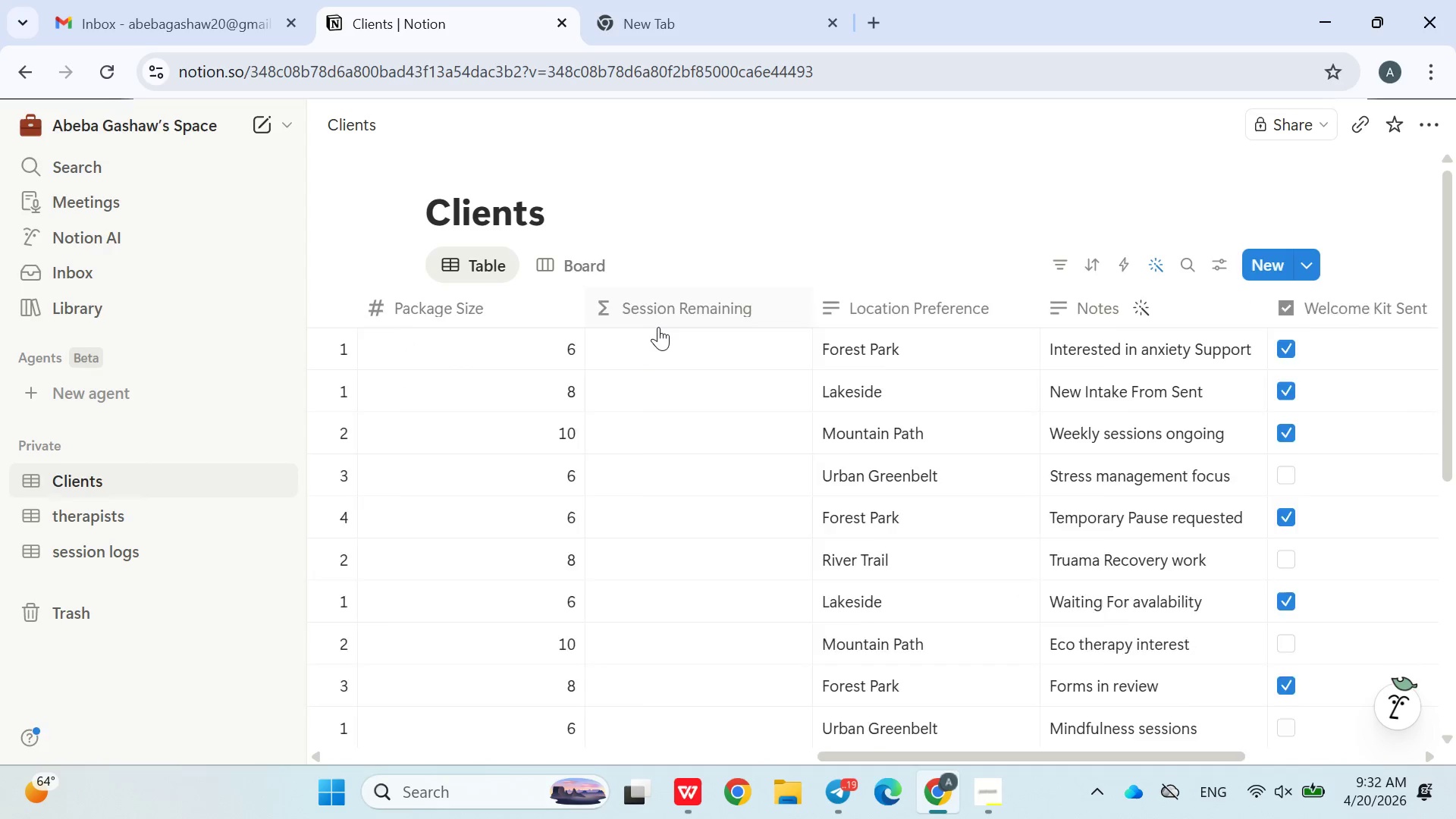 
wait(8.53)
 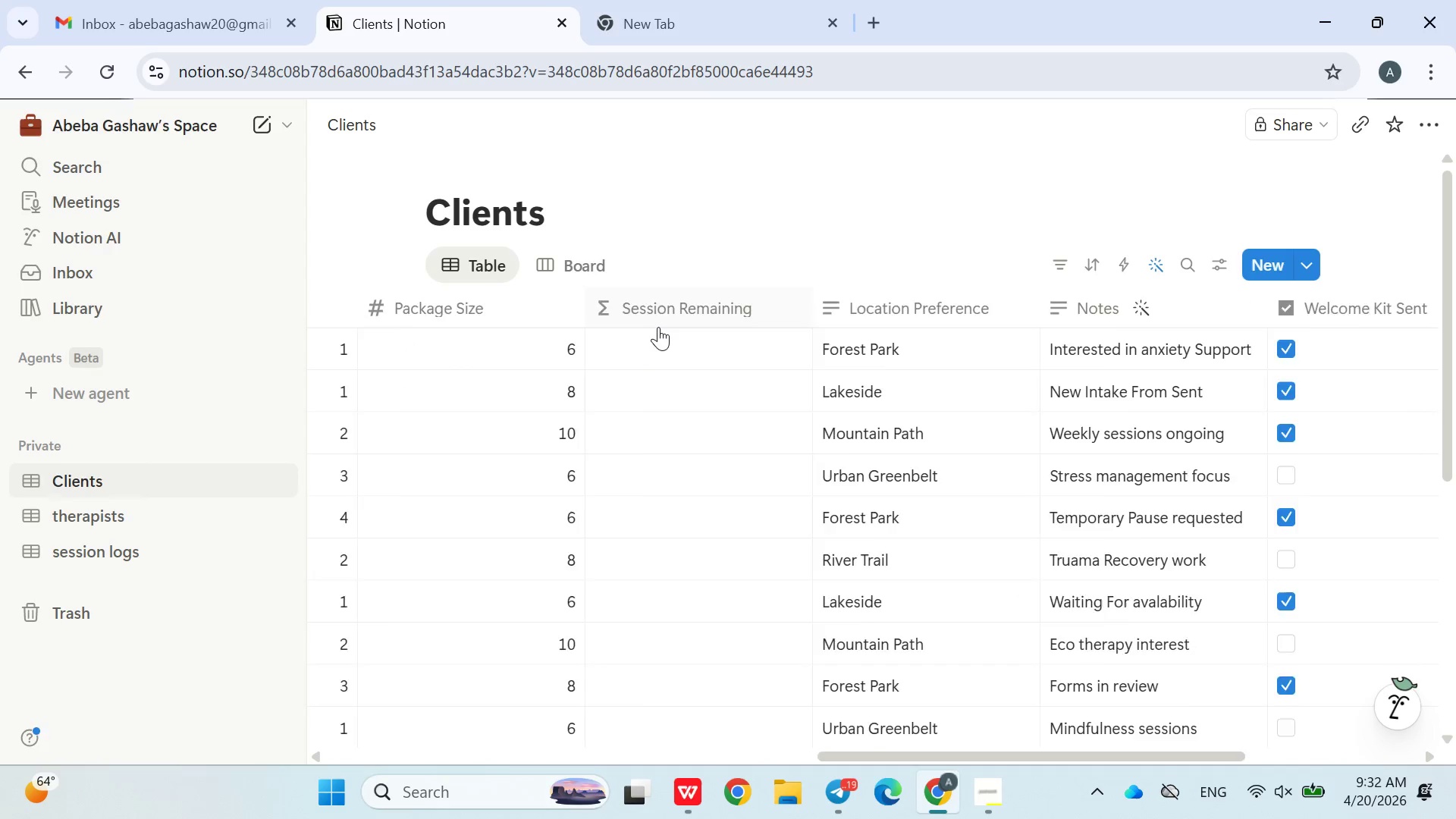 
left_click([1284, 307])
 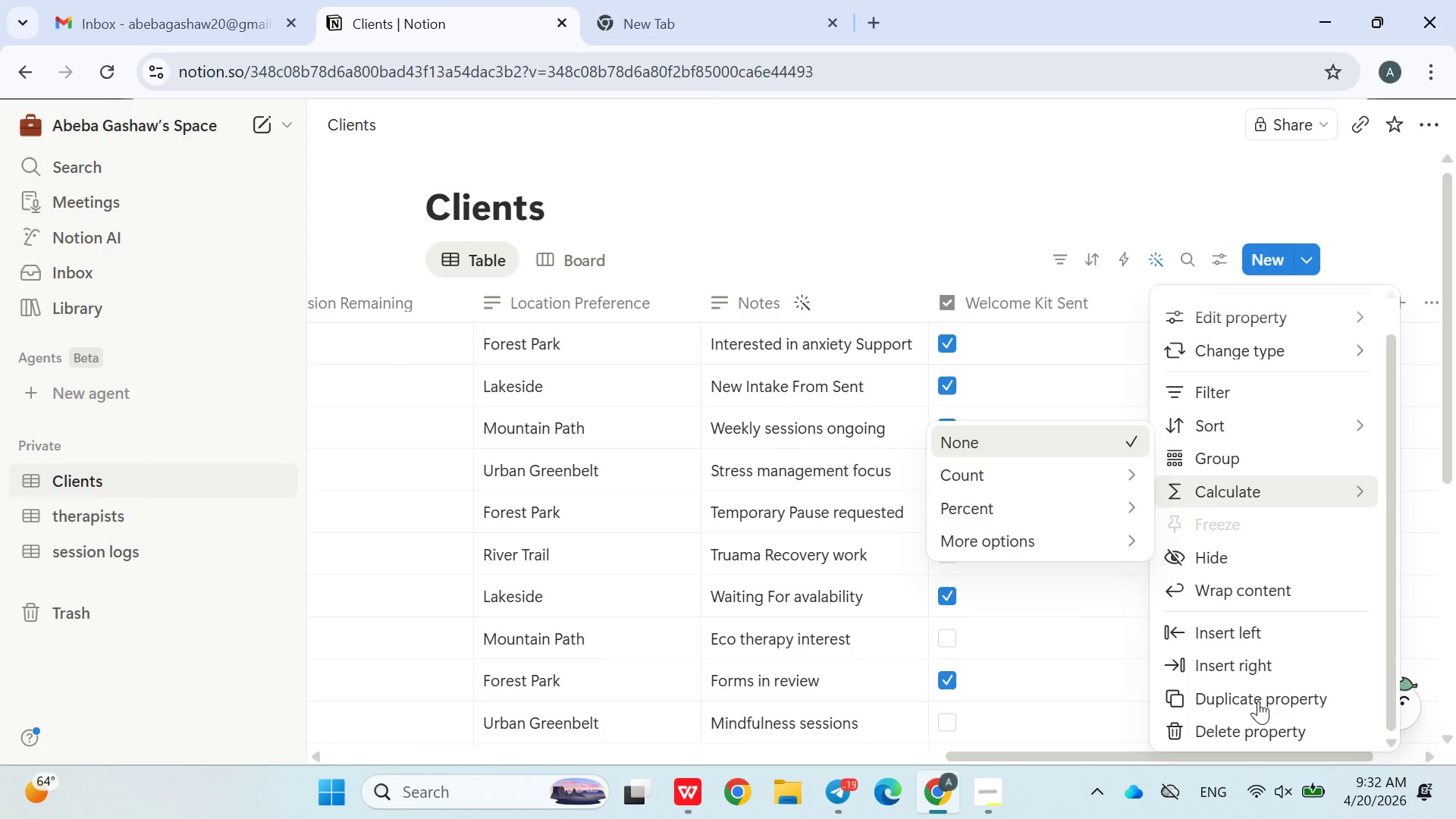 
left_click([1253, 721])
 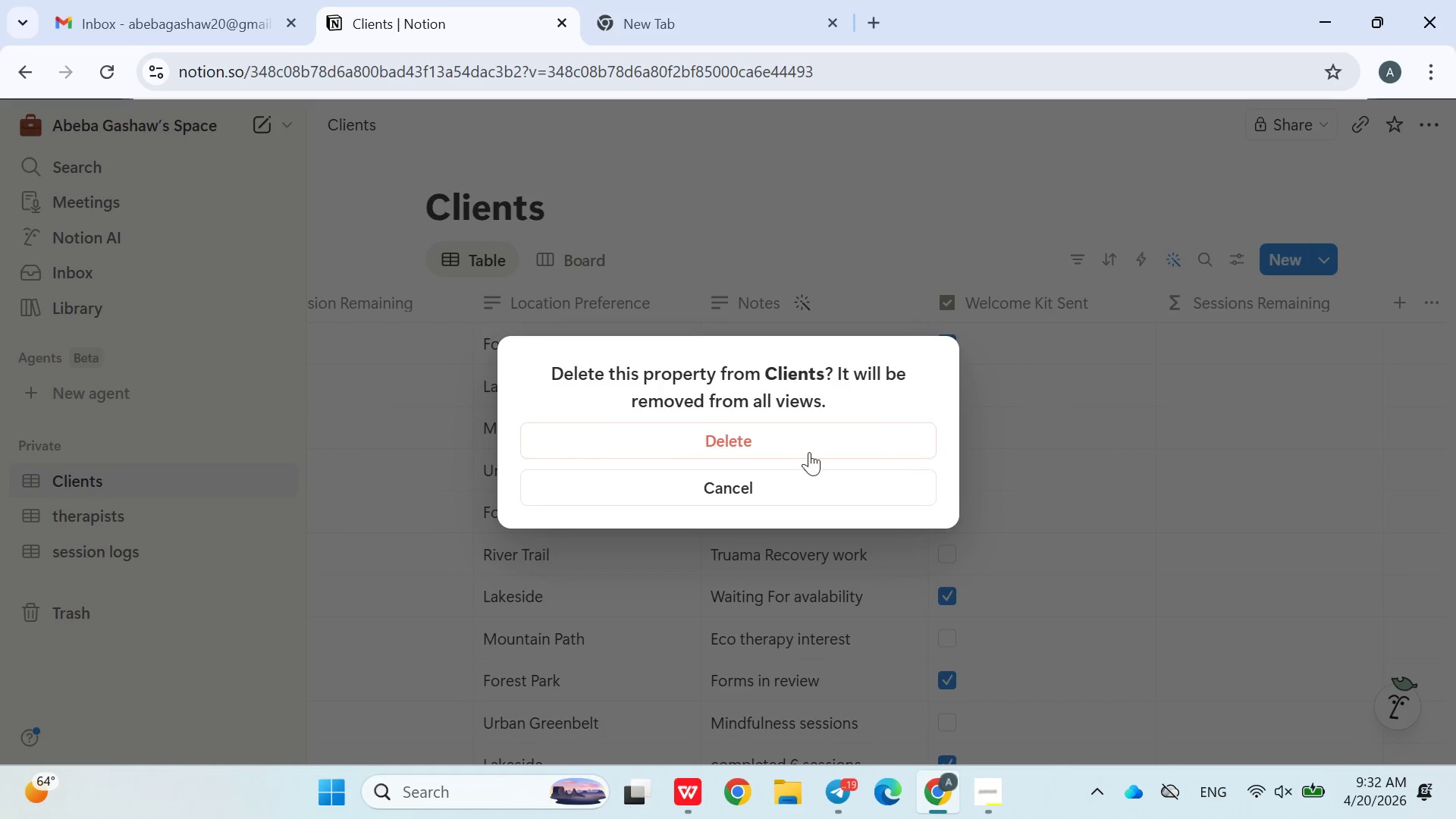 
left_click([789, 444])
 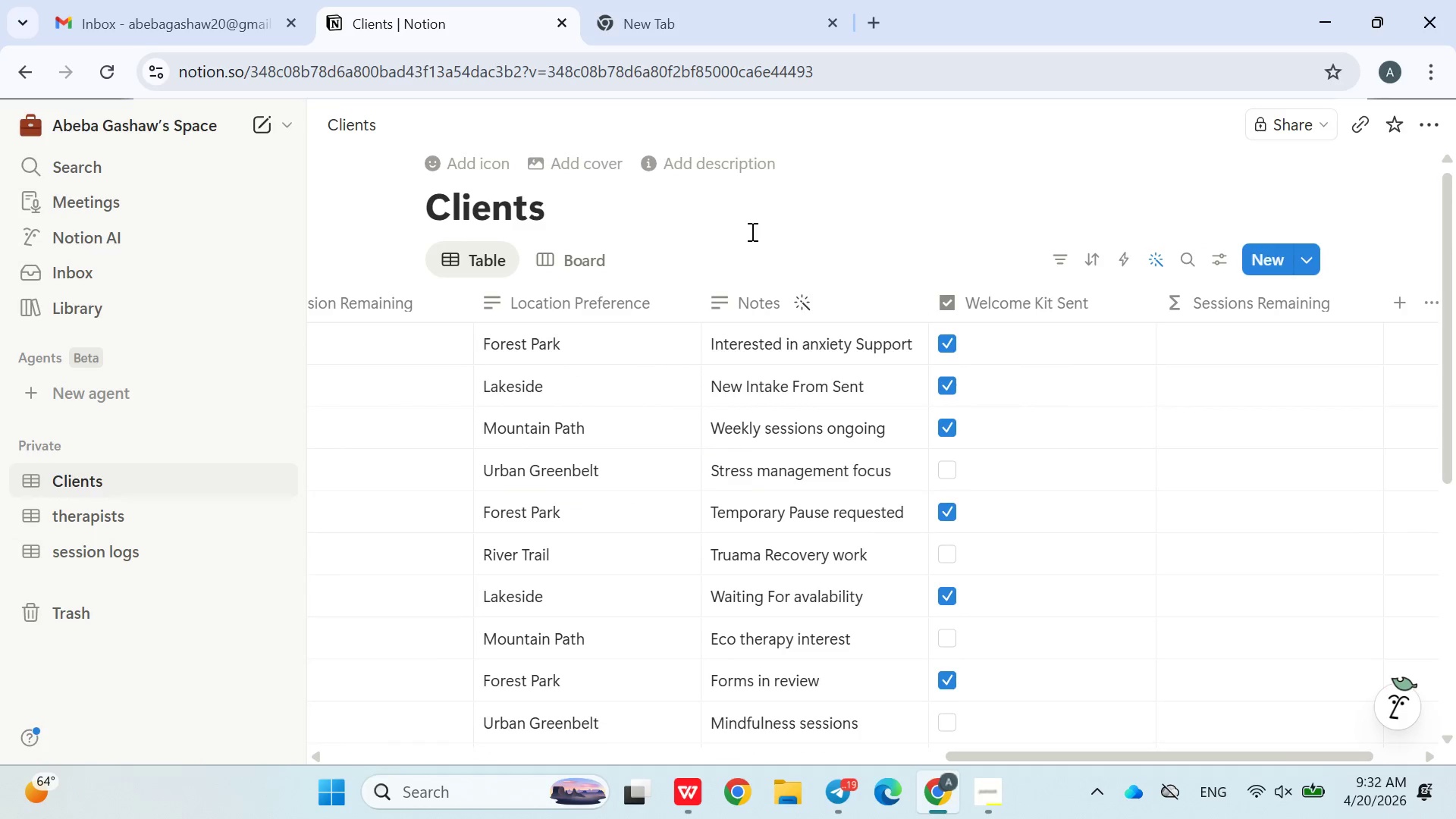 
left_click([784, 234])
 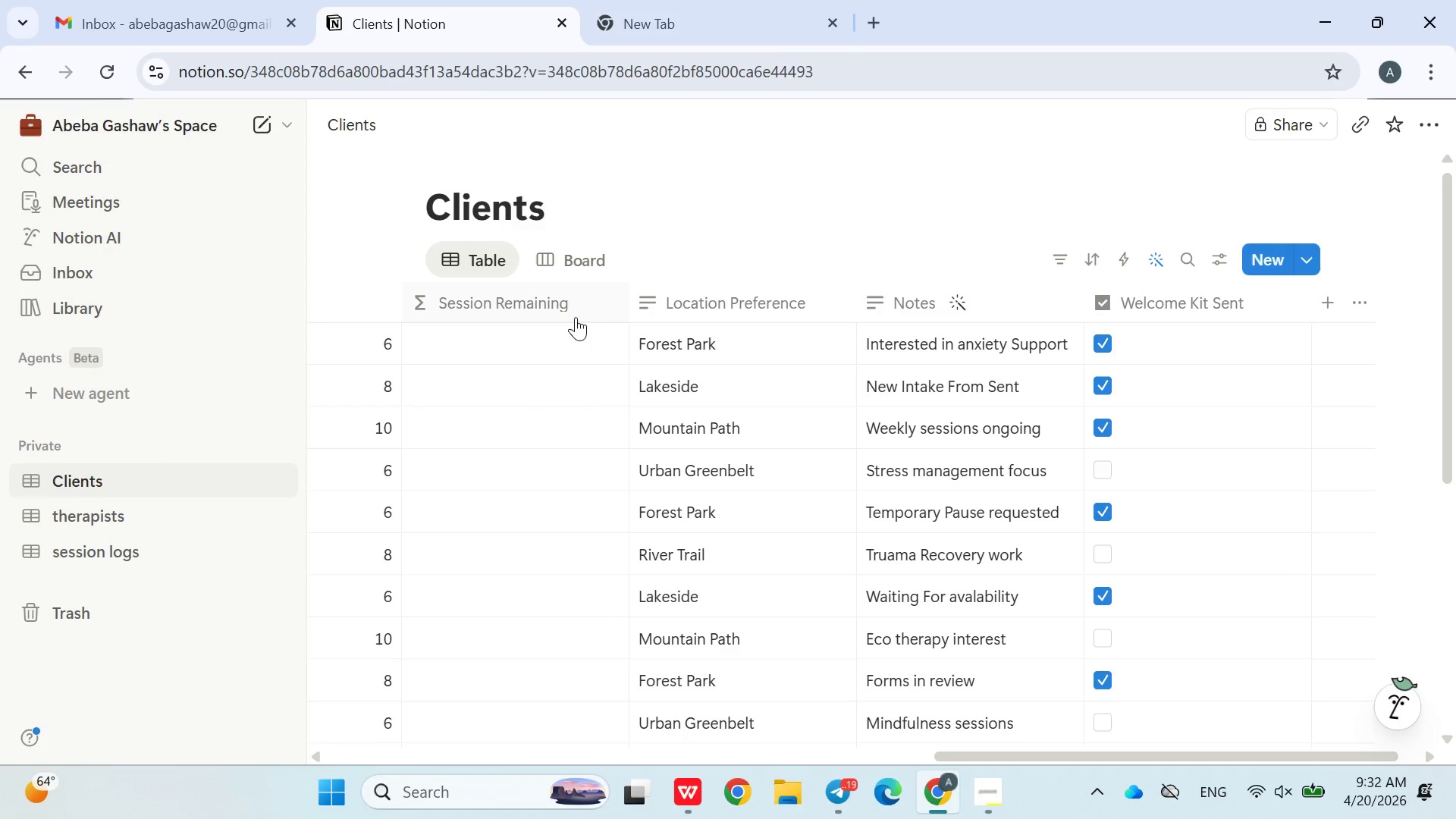 
left_click([548, 331])
 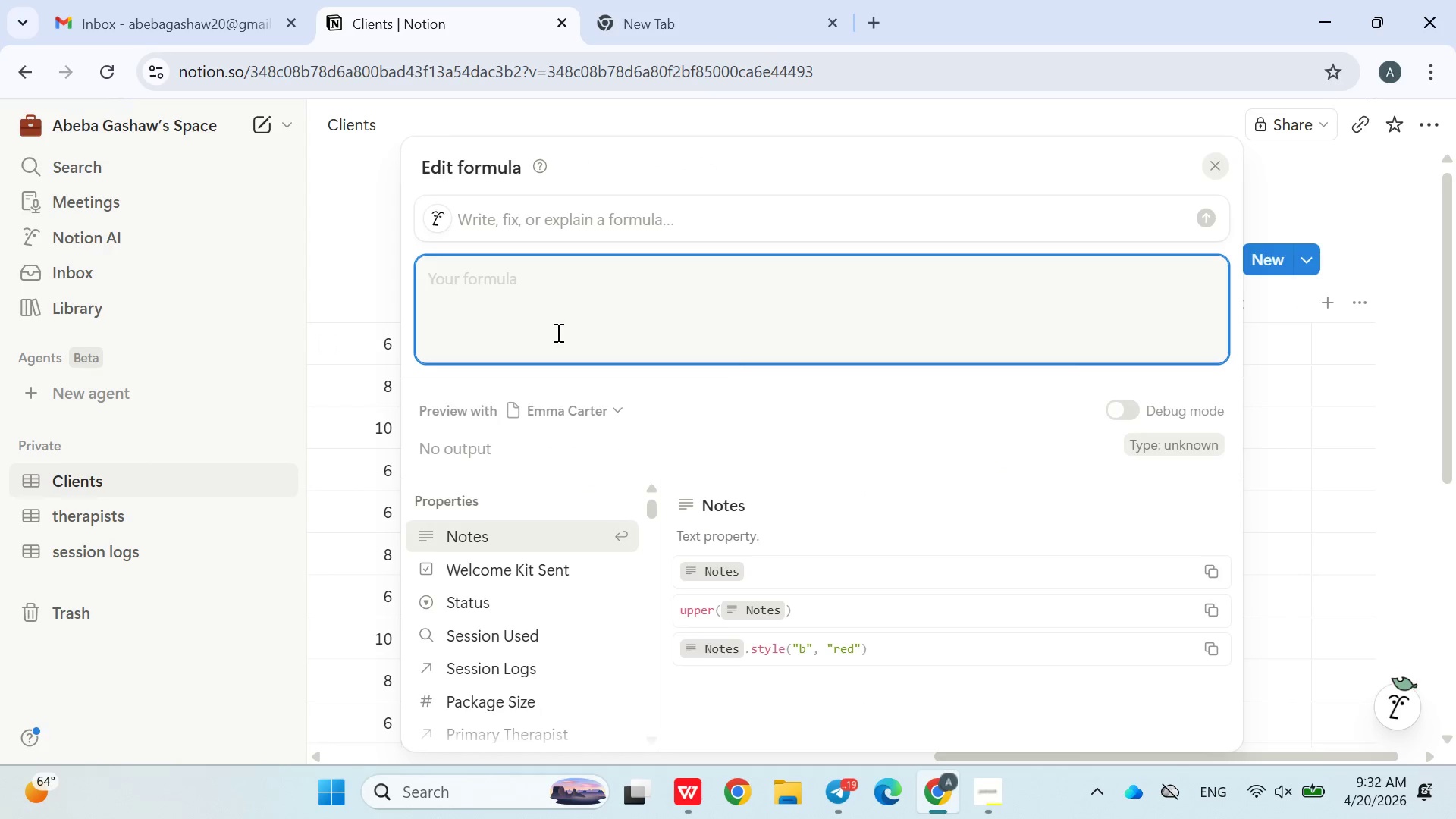 
type(prop())
 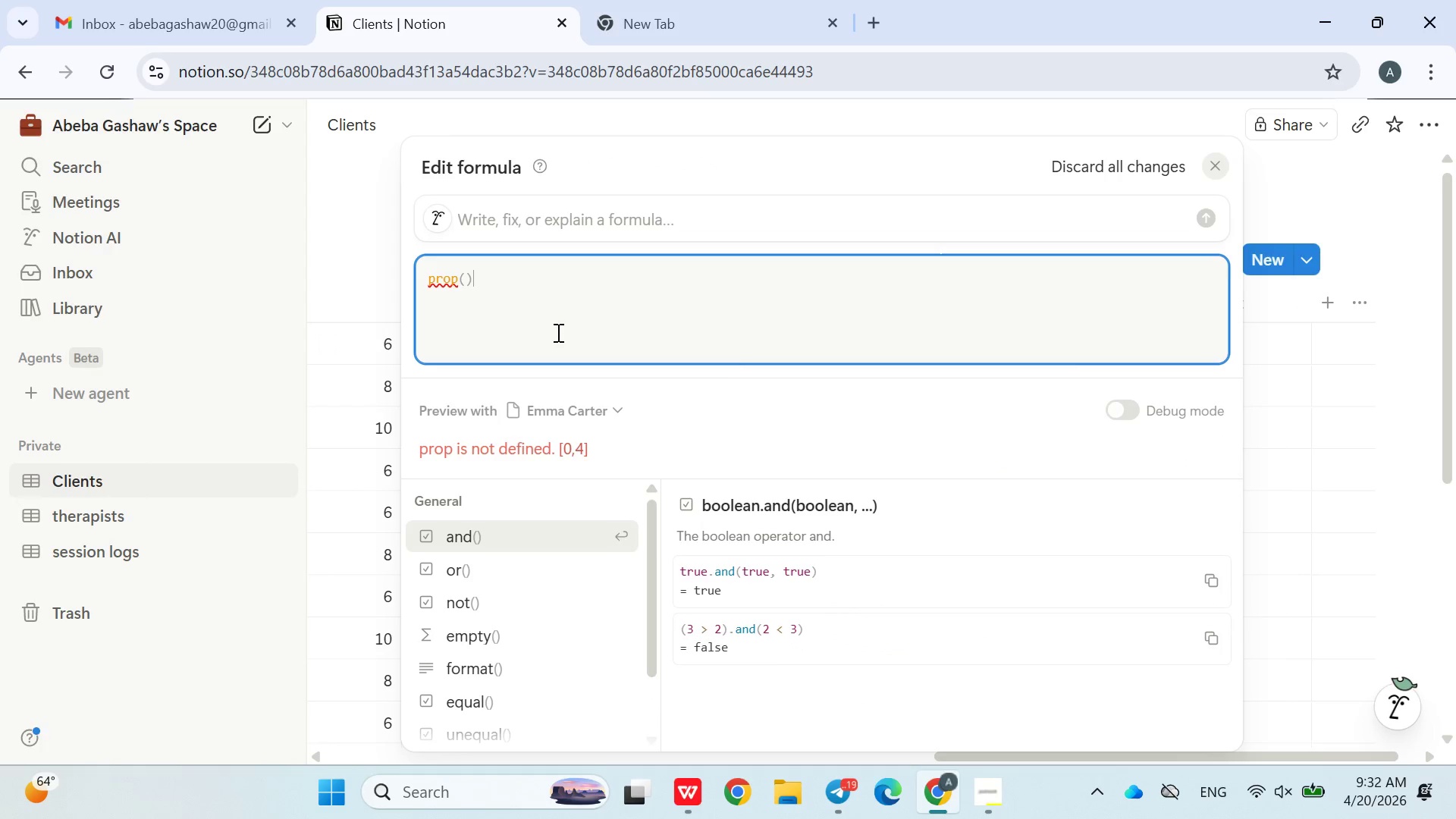 
key(ArrowLeft)
 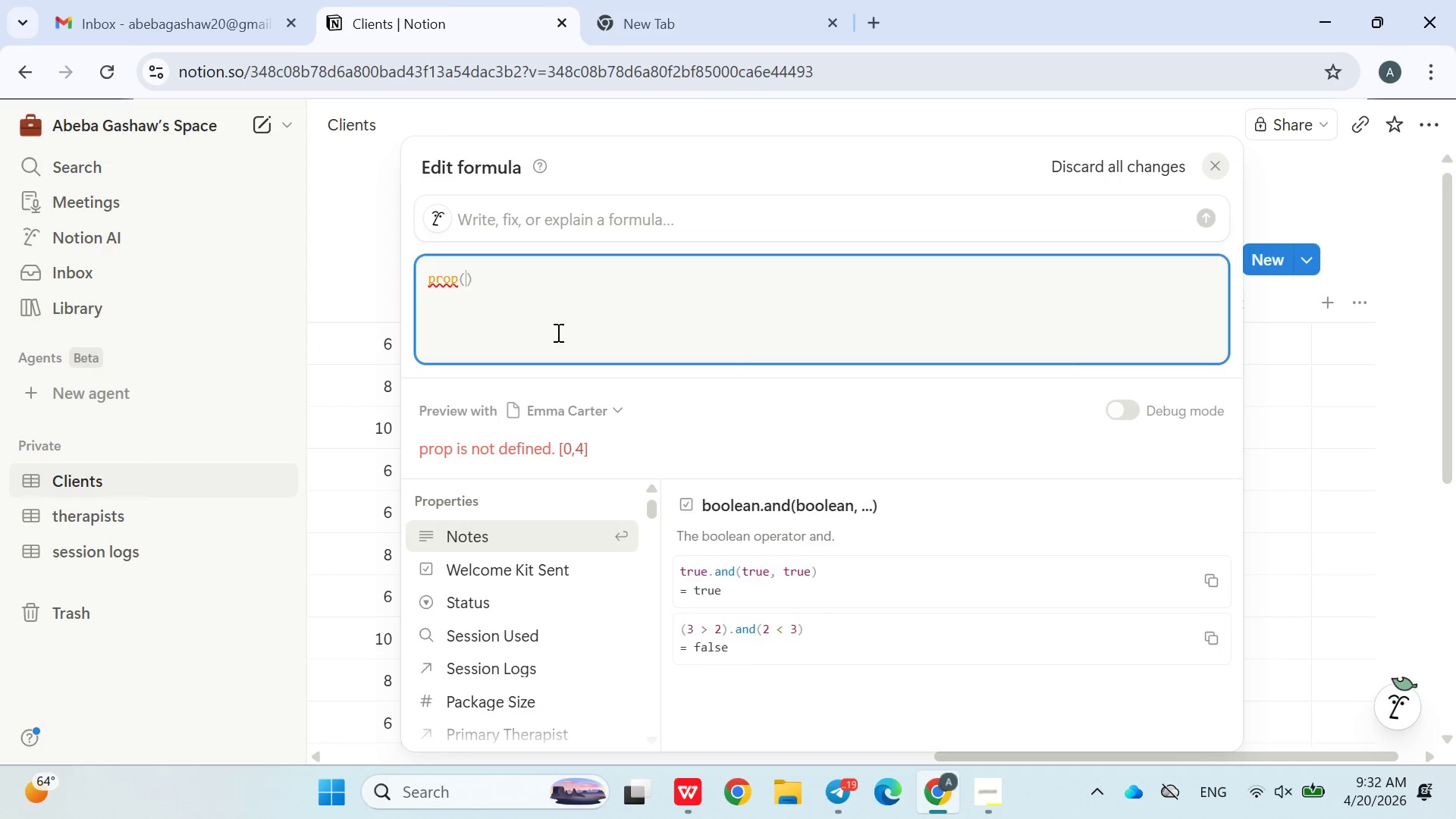 
key(Shift+Quote)
 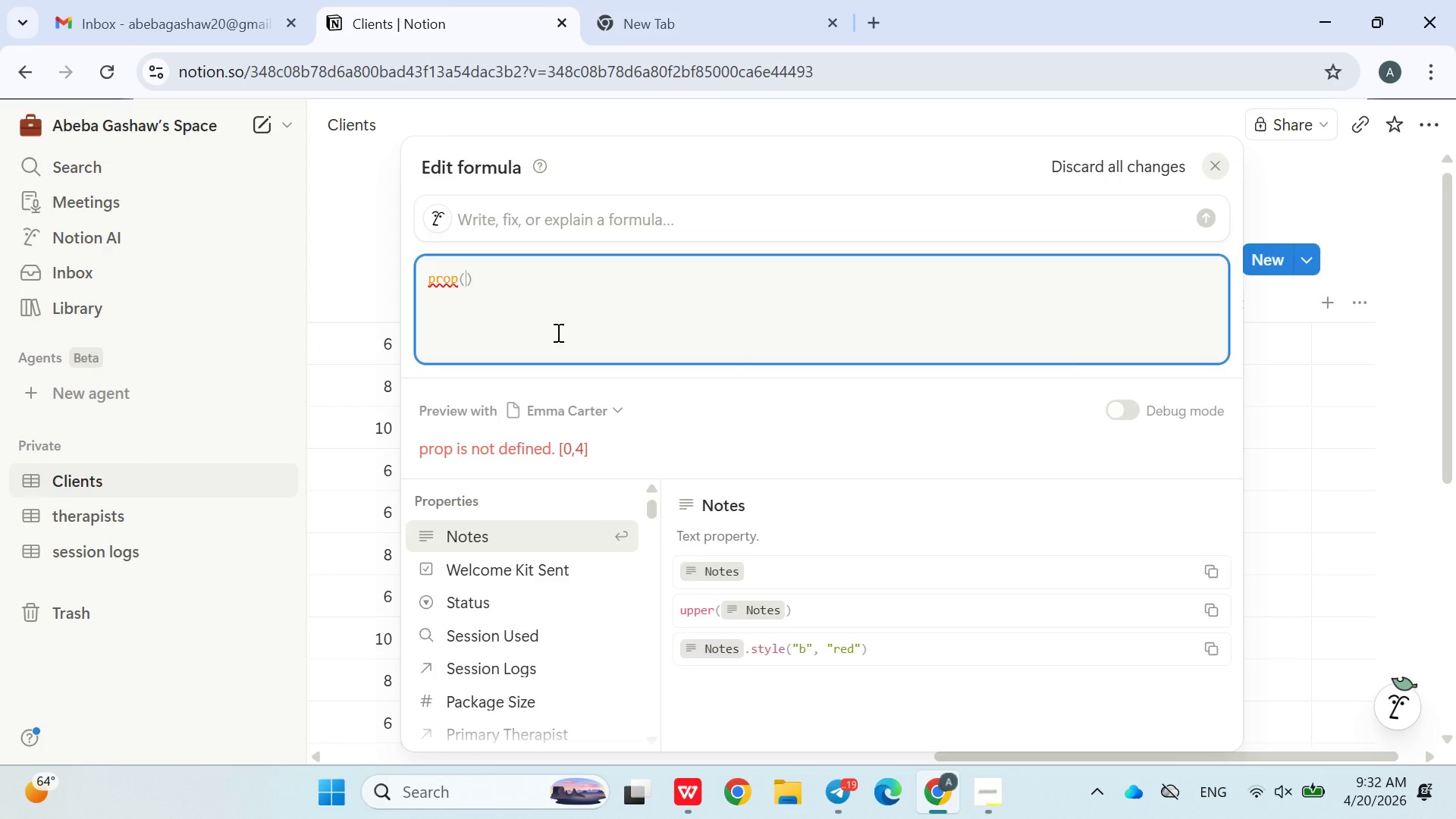 
key(Shift+Quote)
 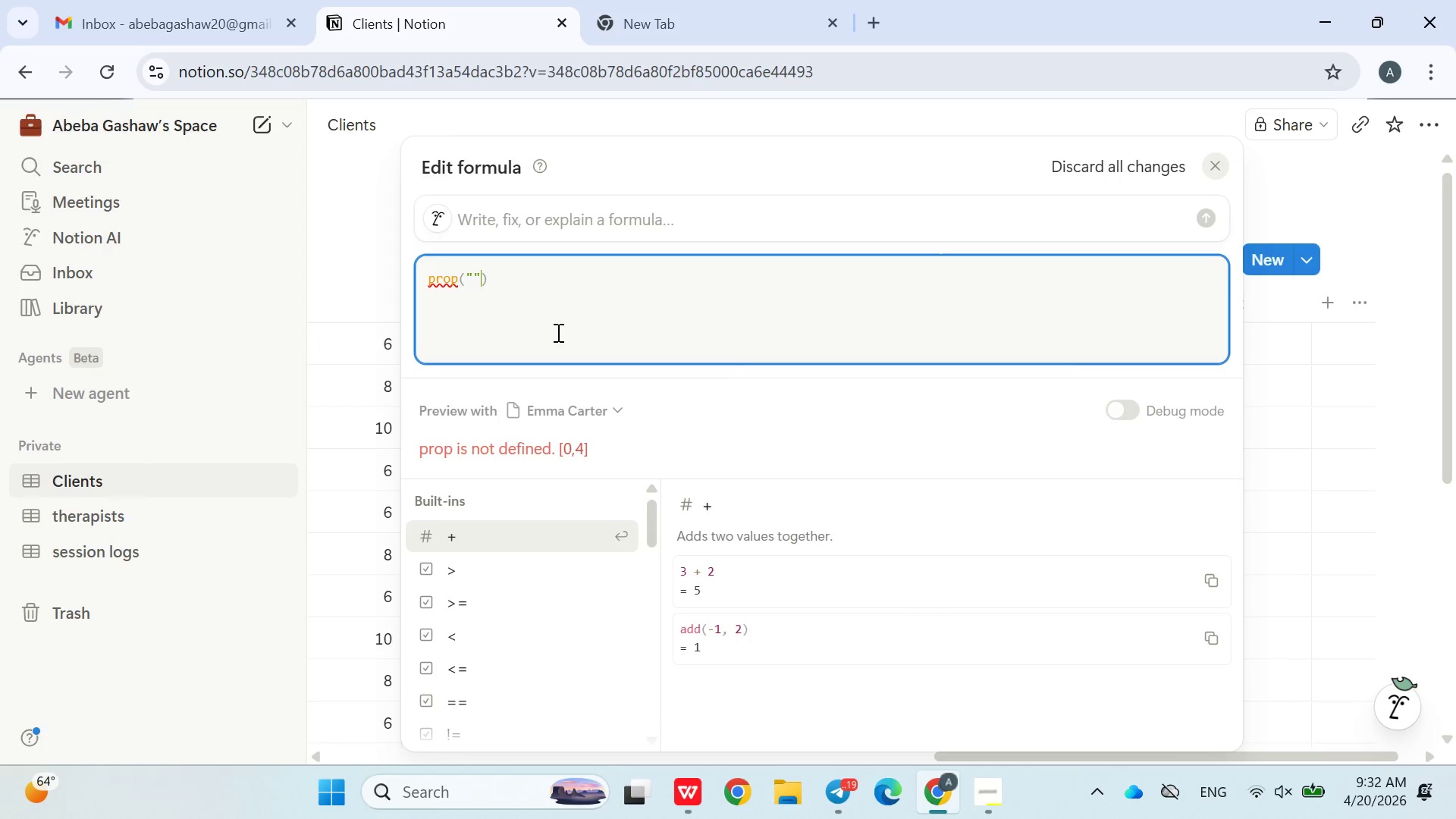 
key(ArrowLeft)
 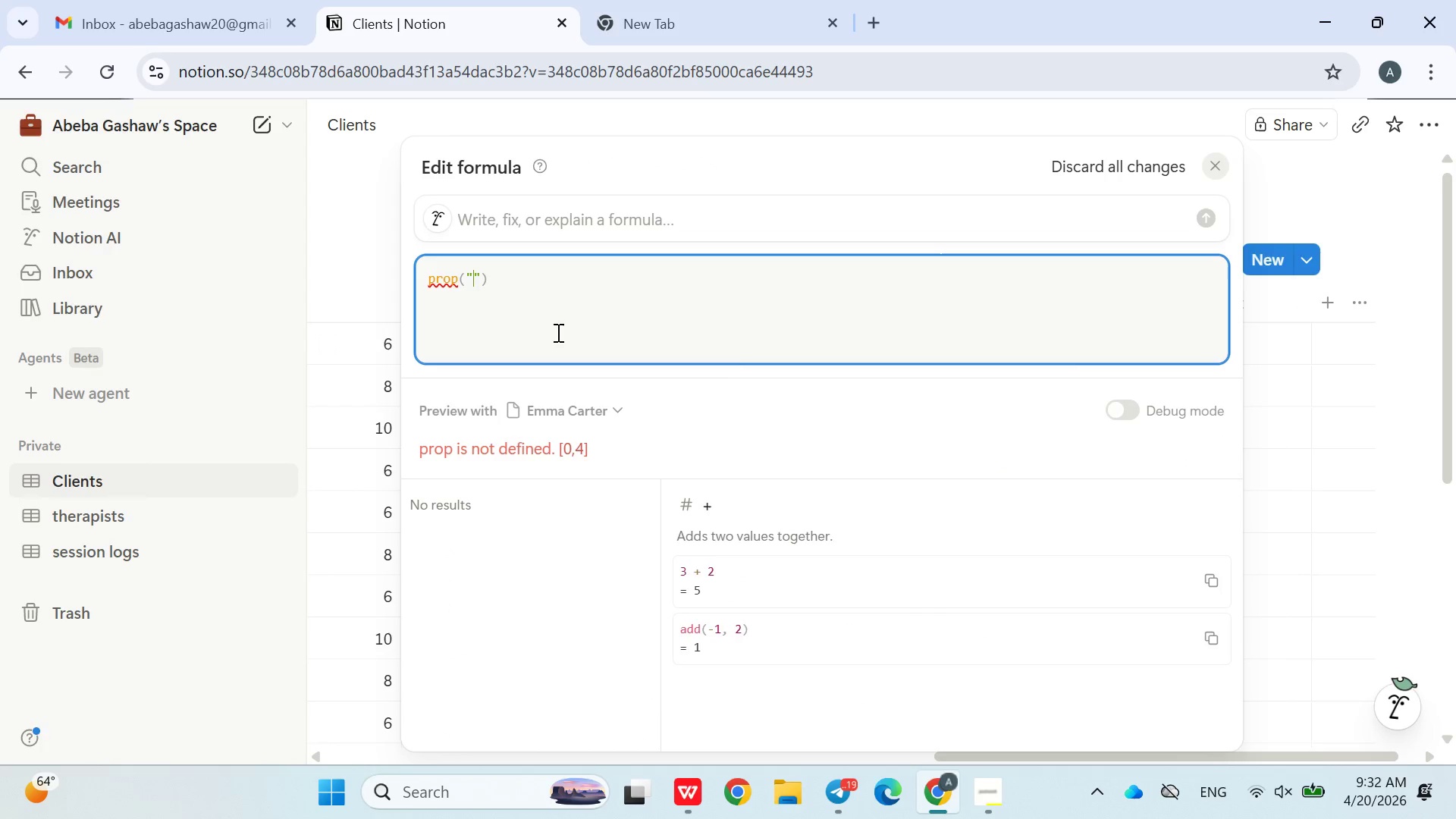 
type(Package Size=)
key(Backspace)
type(-prop())
 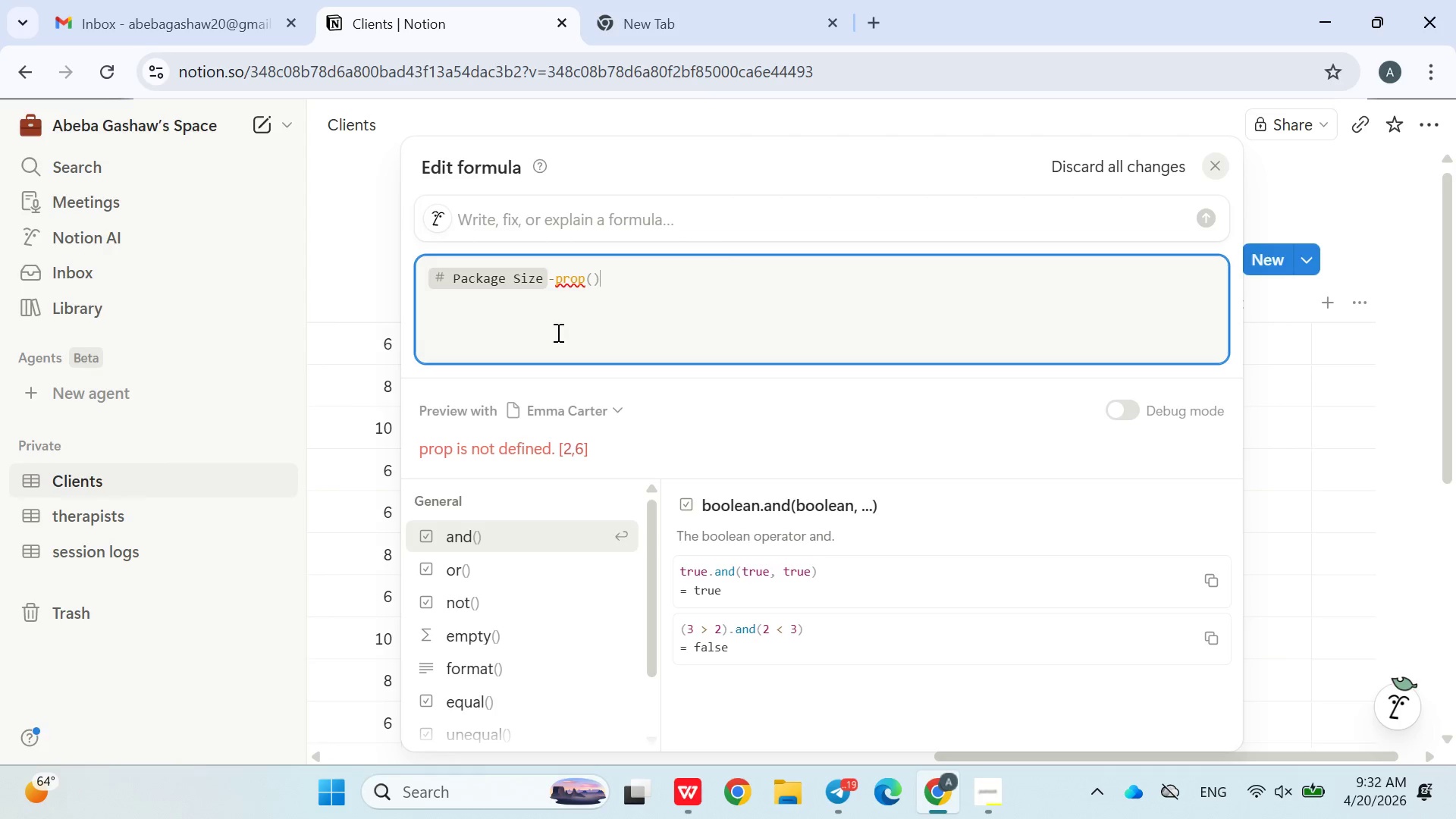 
key(ArrowLeft)
 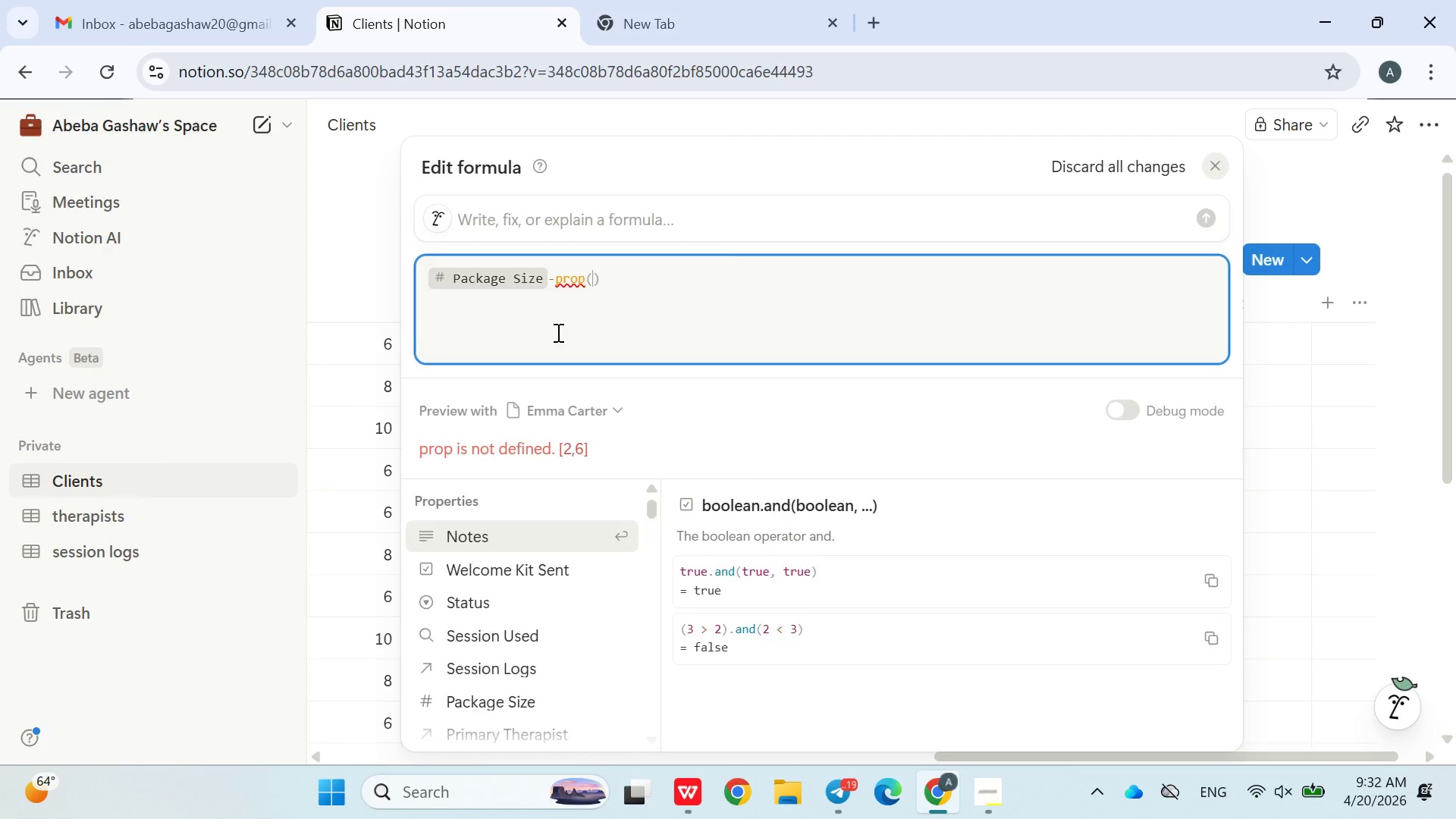 
key(Shift+Quote)
 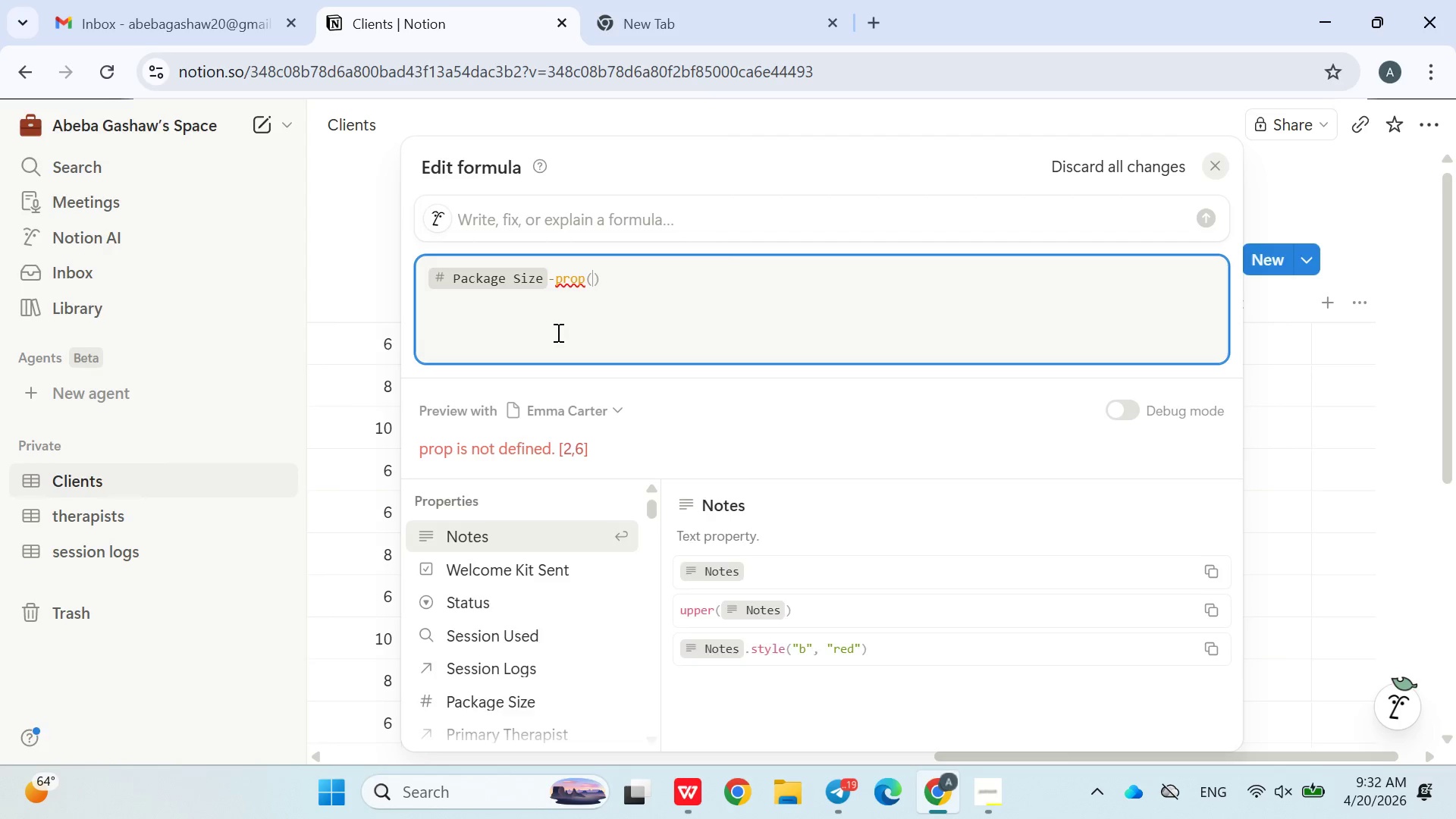 
key(Shift+Quote)
 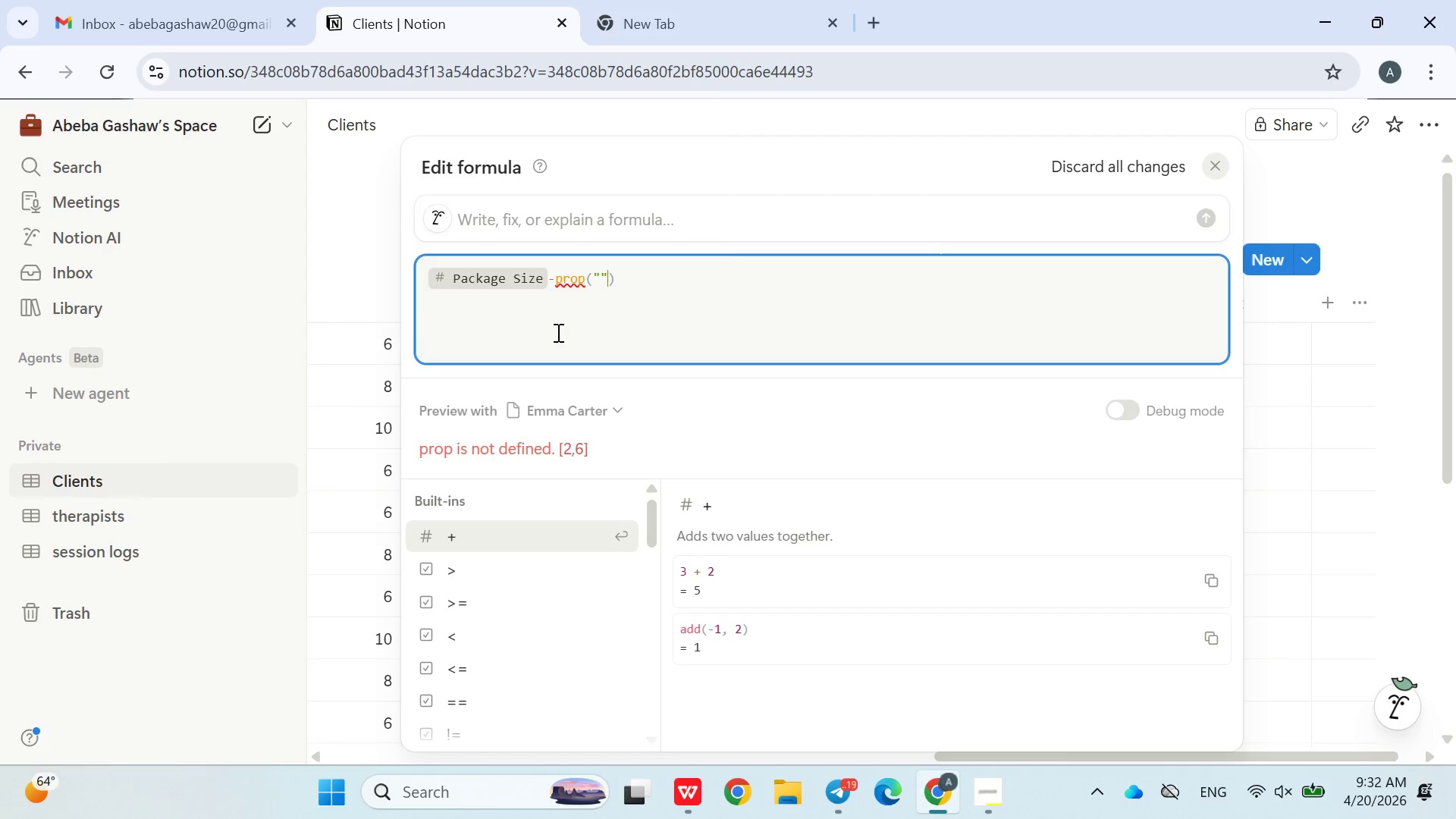 
key(ArrowLeft)
 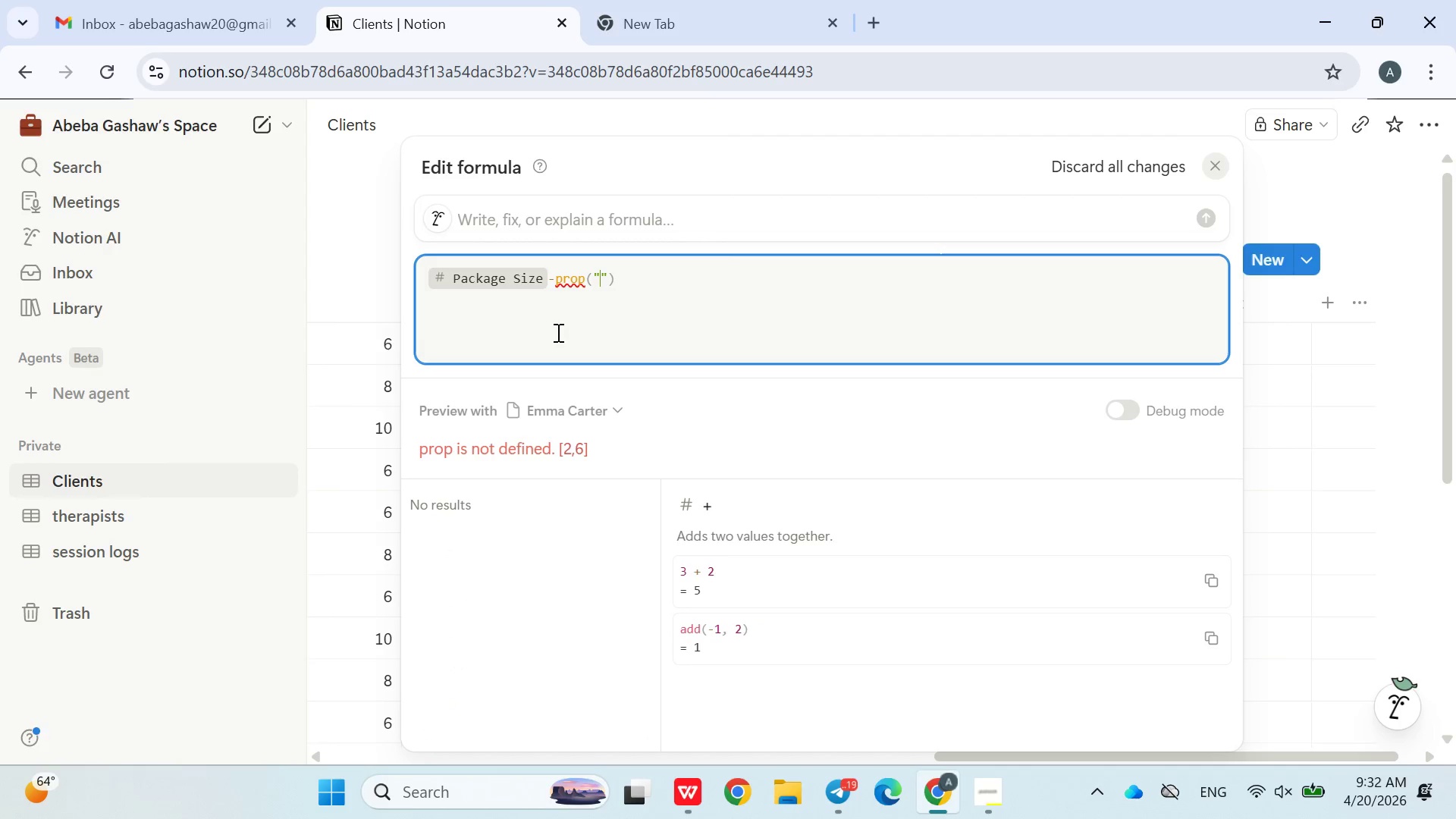 
type(Sesio)
key(Backspace)
key(Backspace)
type(sions Used)
 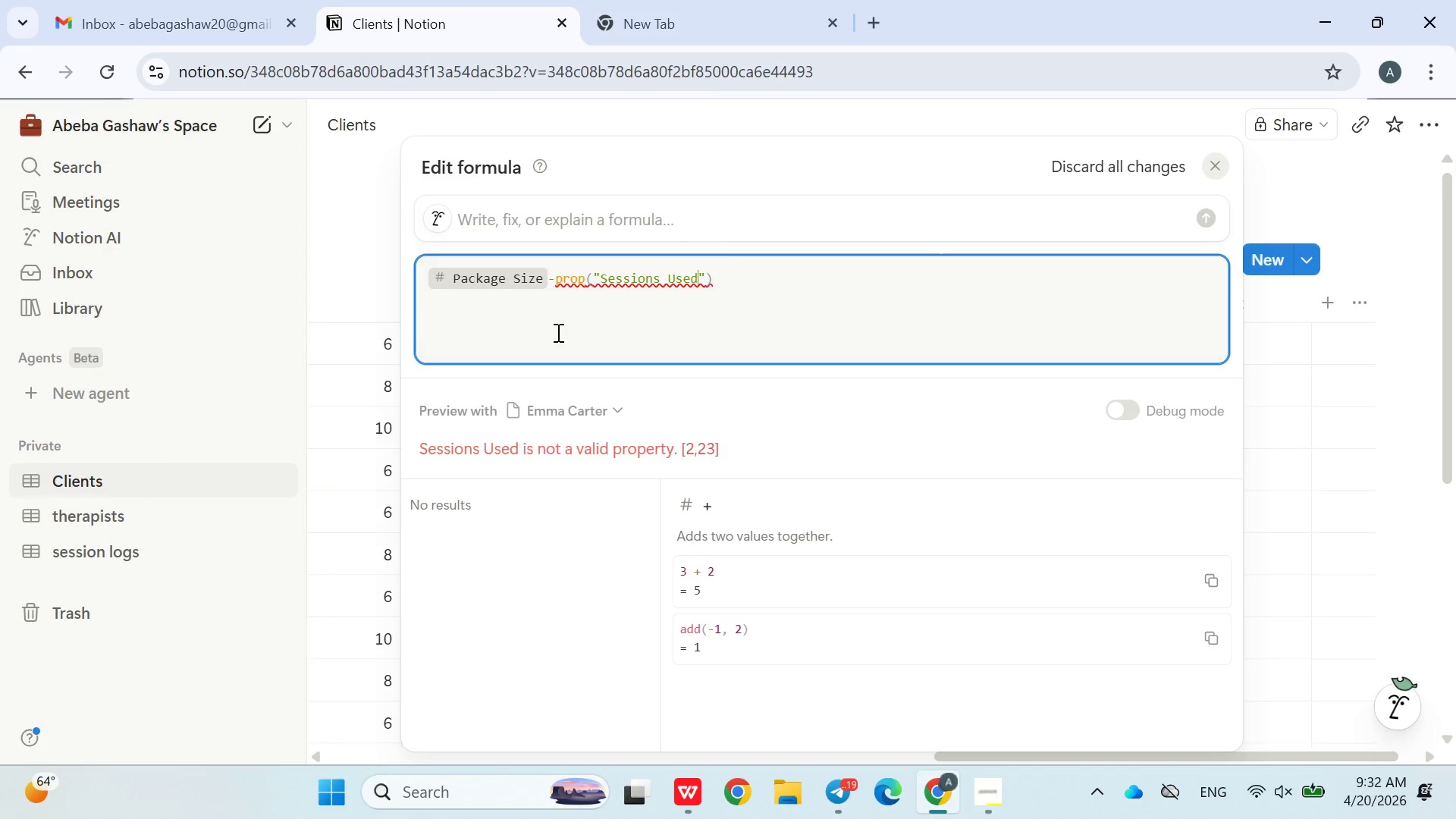 
key(ArrowRight)
 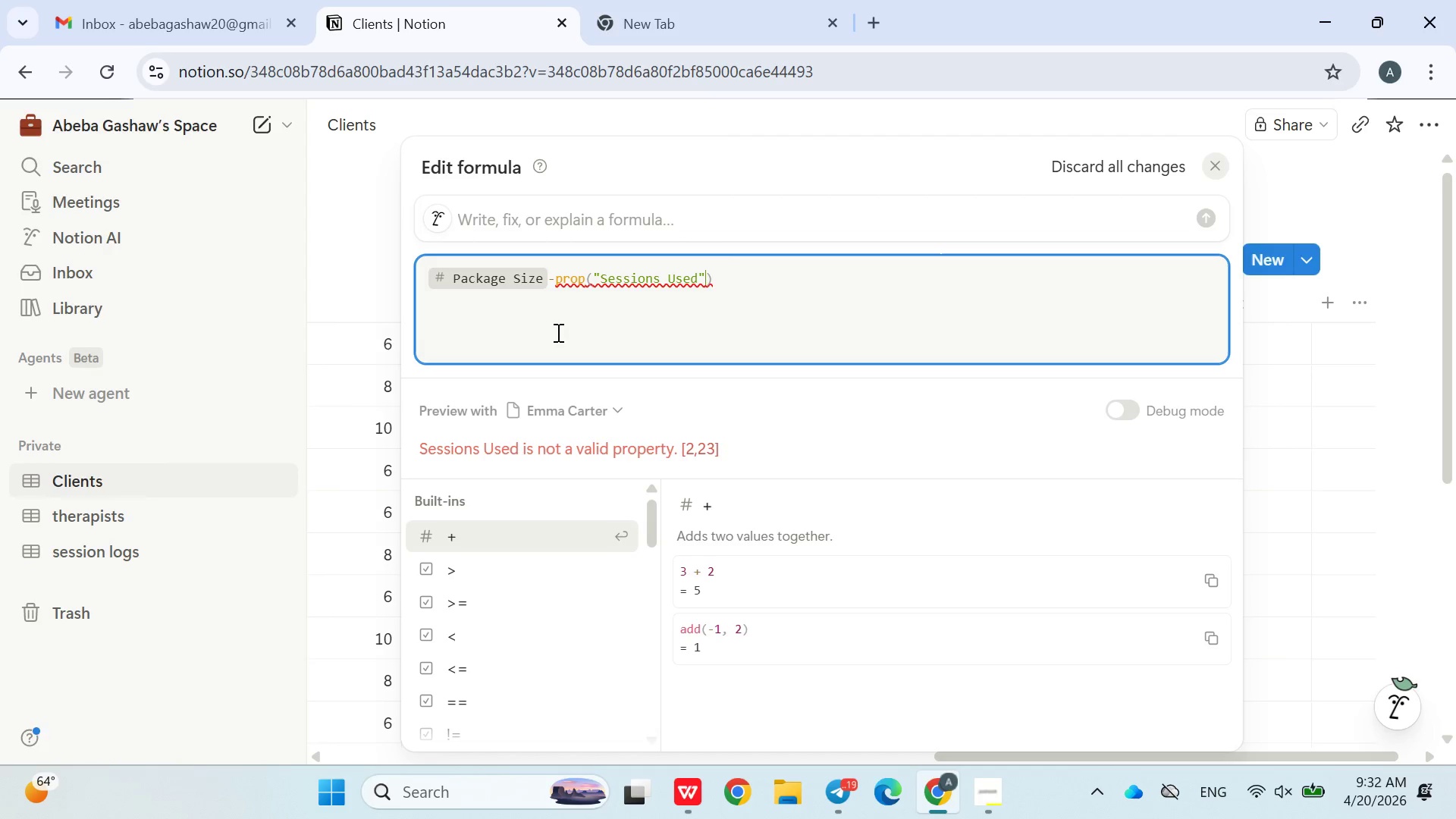 
key(ArrowRight)
 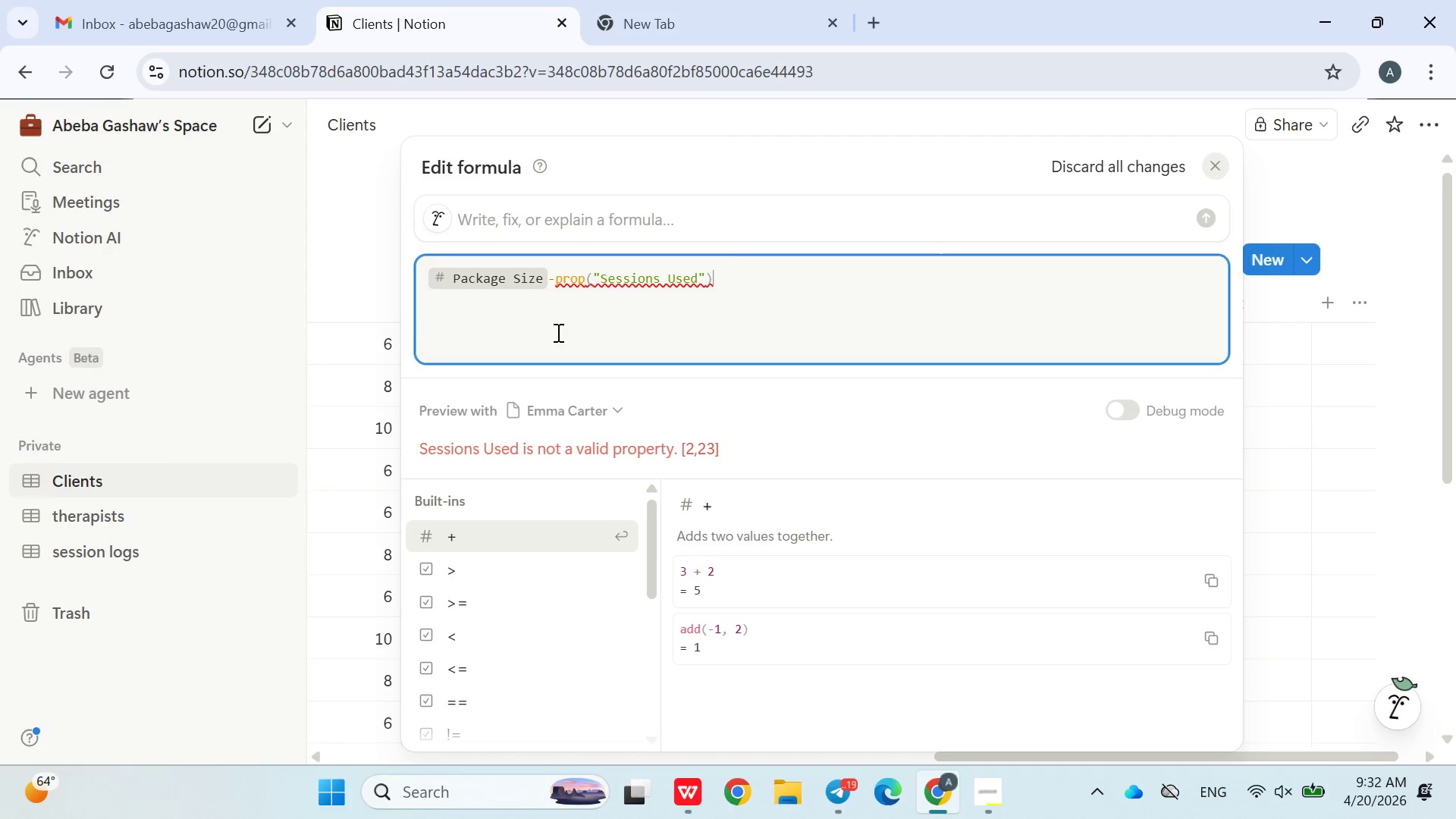 
key(Enter)
 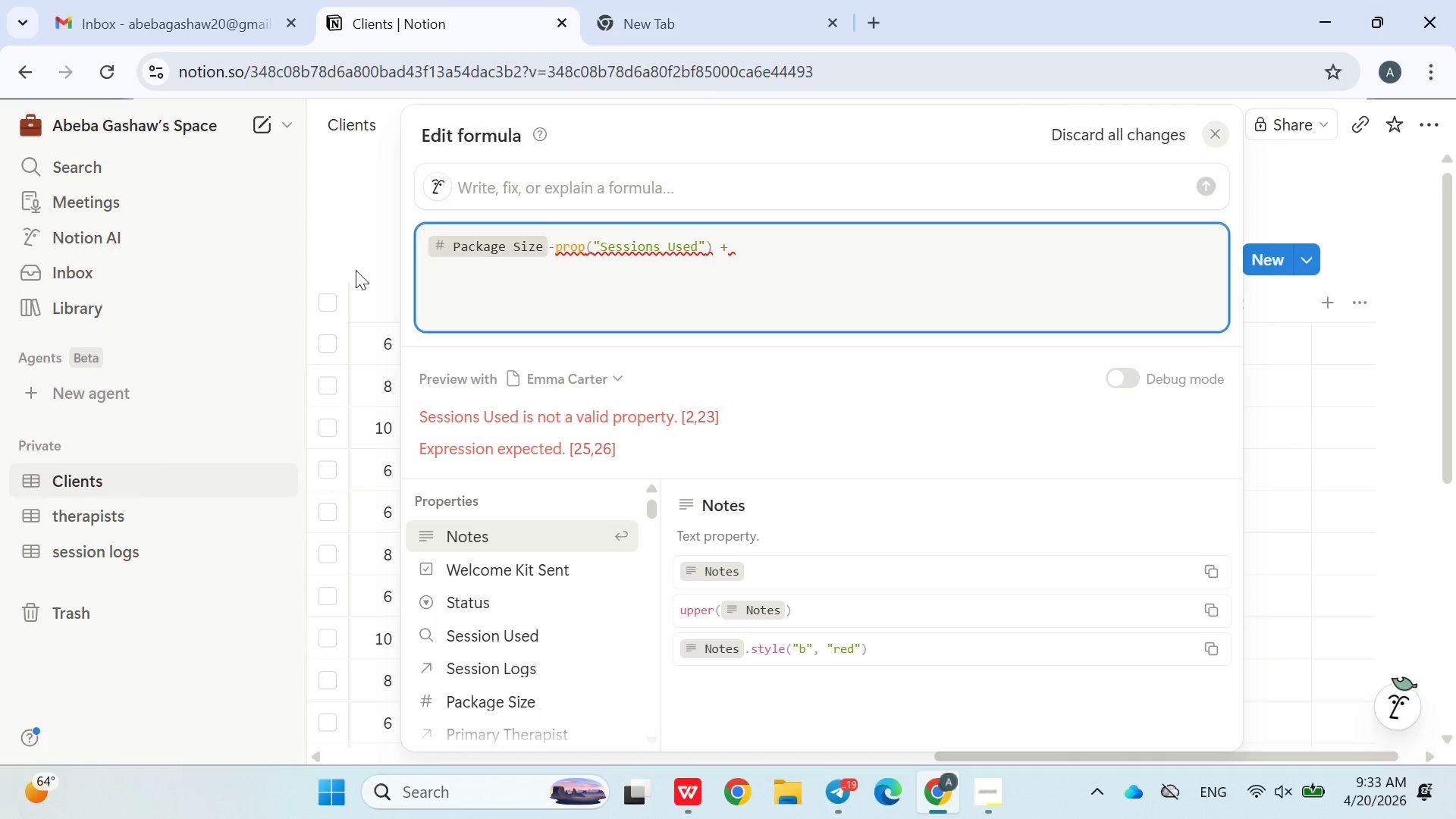 
key(Backspace)
 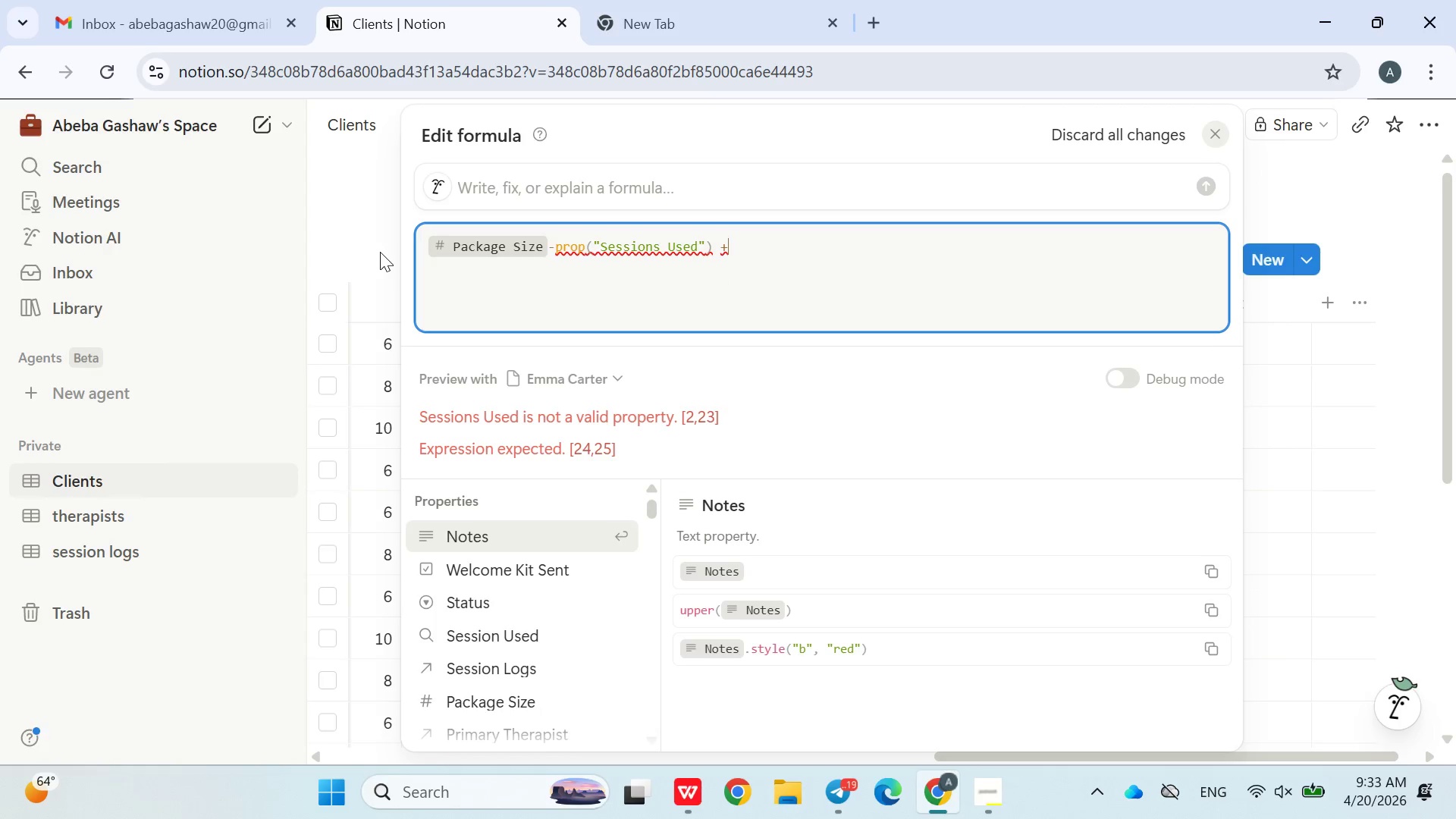 
left_click([380, 252])
 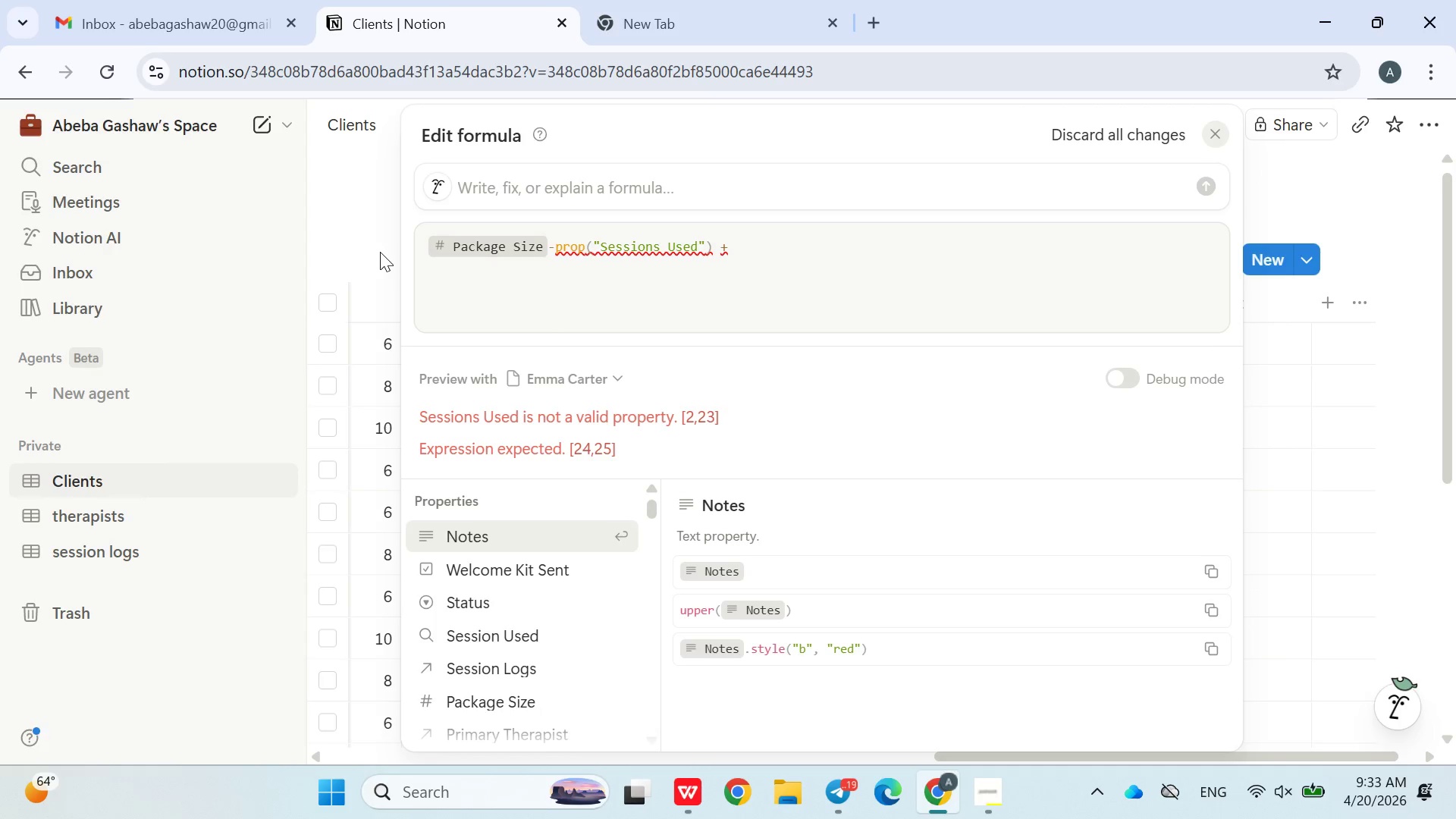 
key(Backspace)
 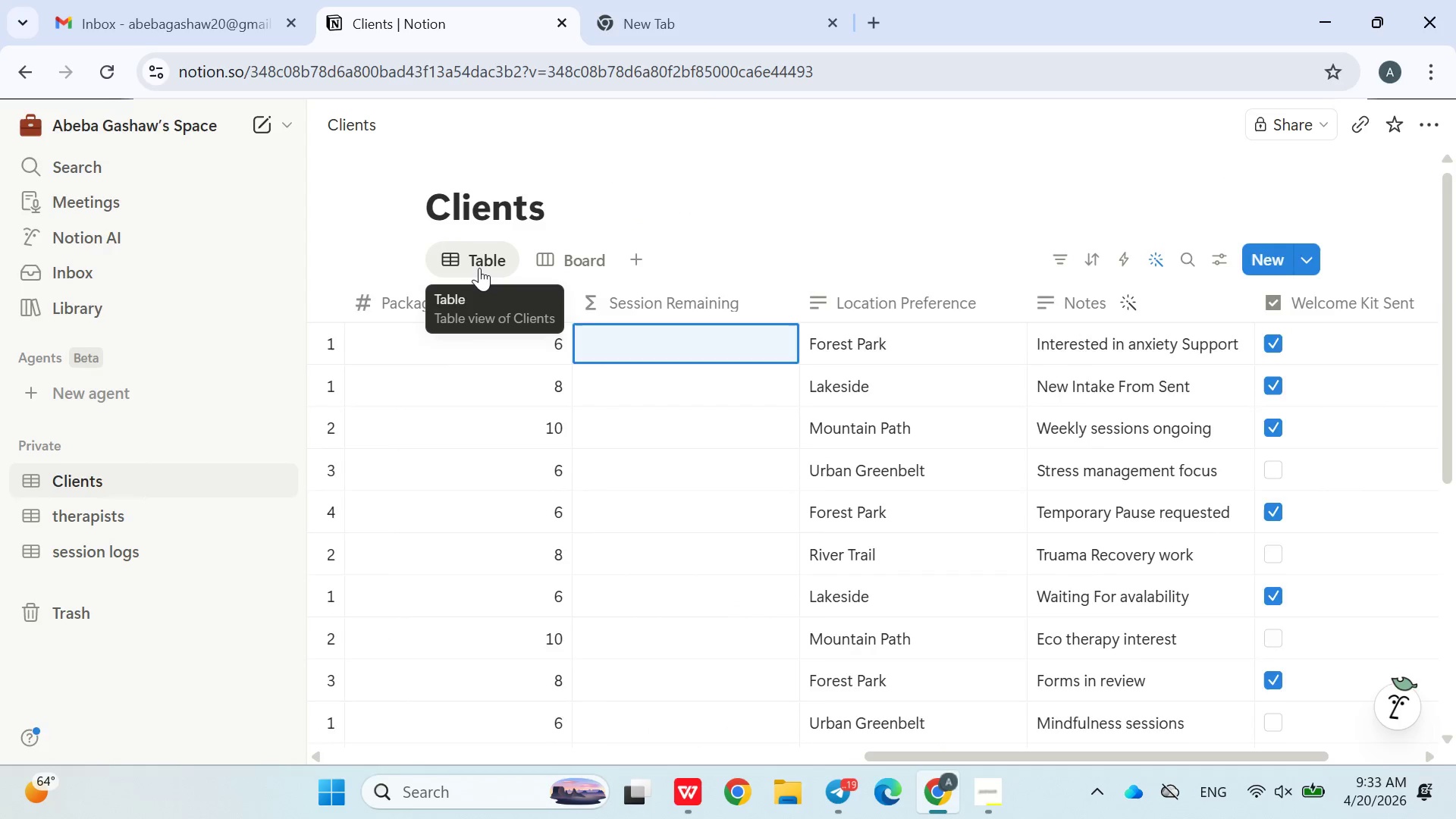 
left_click([716, 187])
 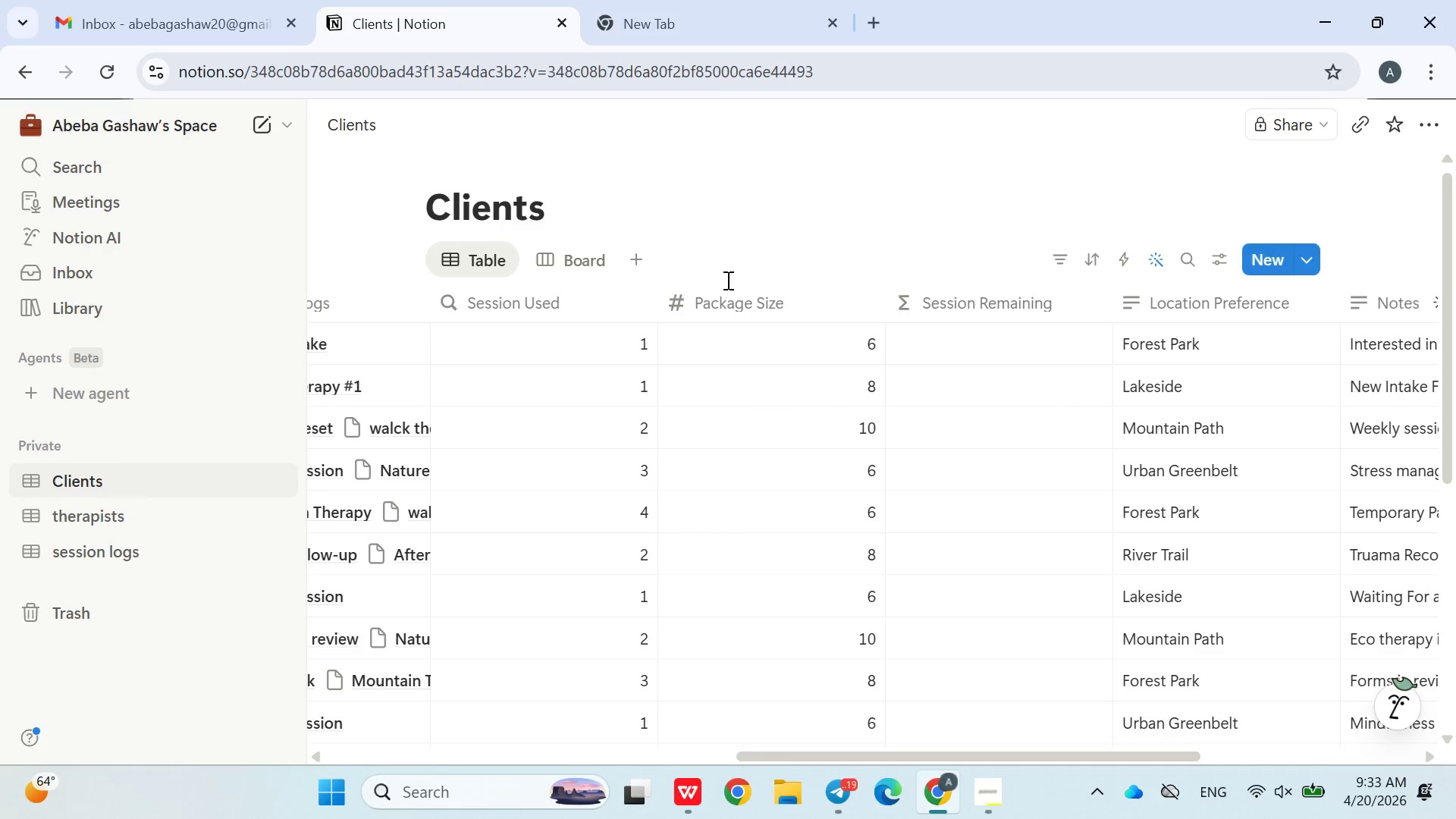 
left_click([571, 305])
 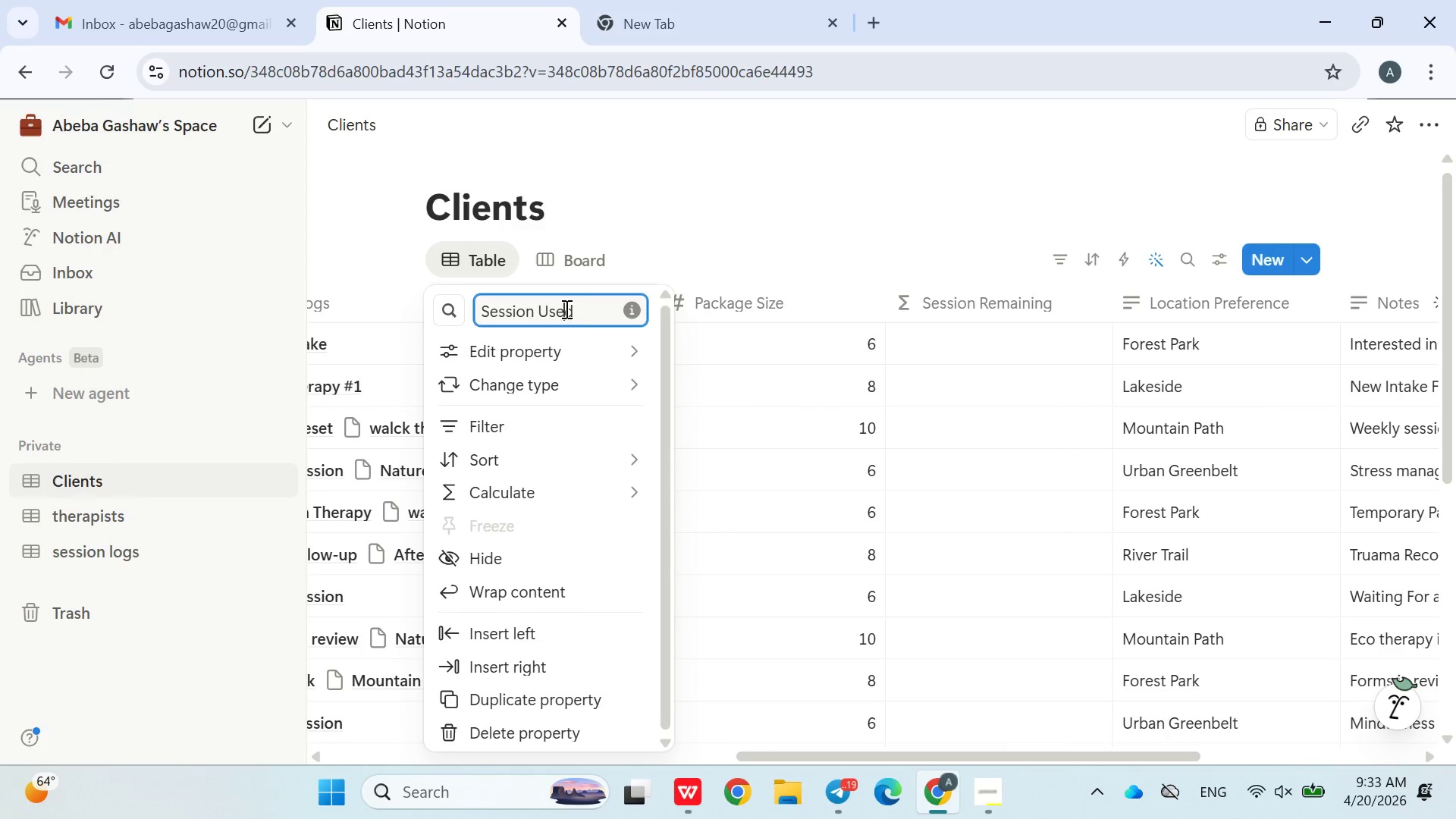 
double_click([565, 309])
 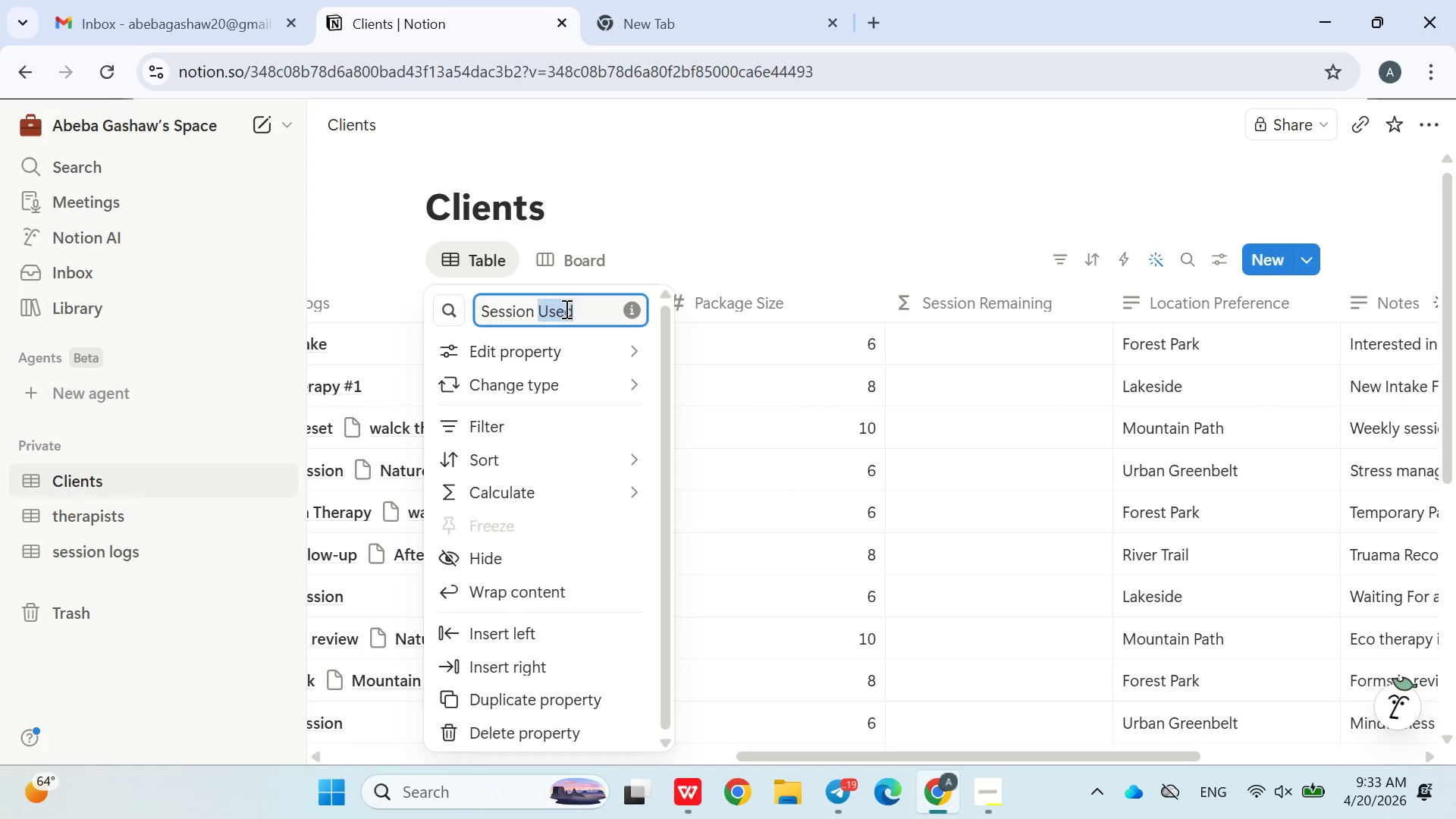 
triple_click([565, 309])
 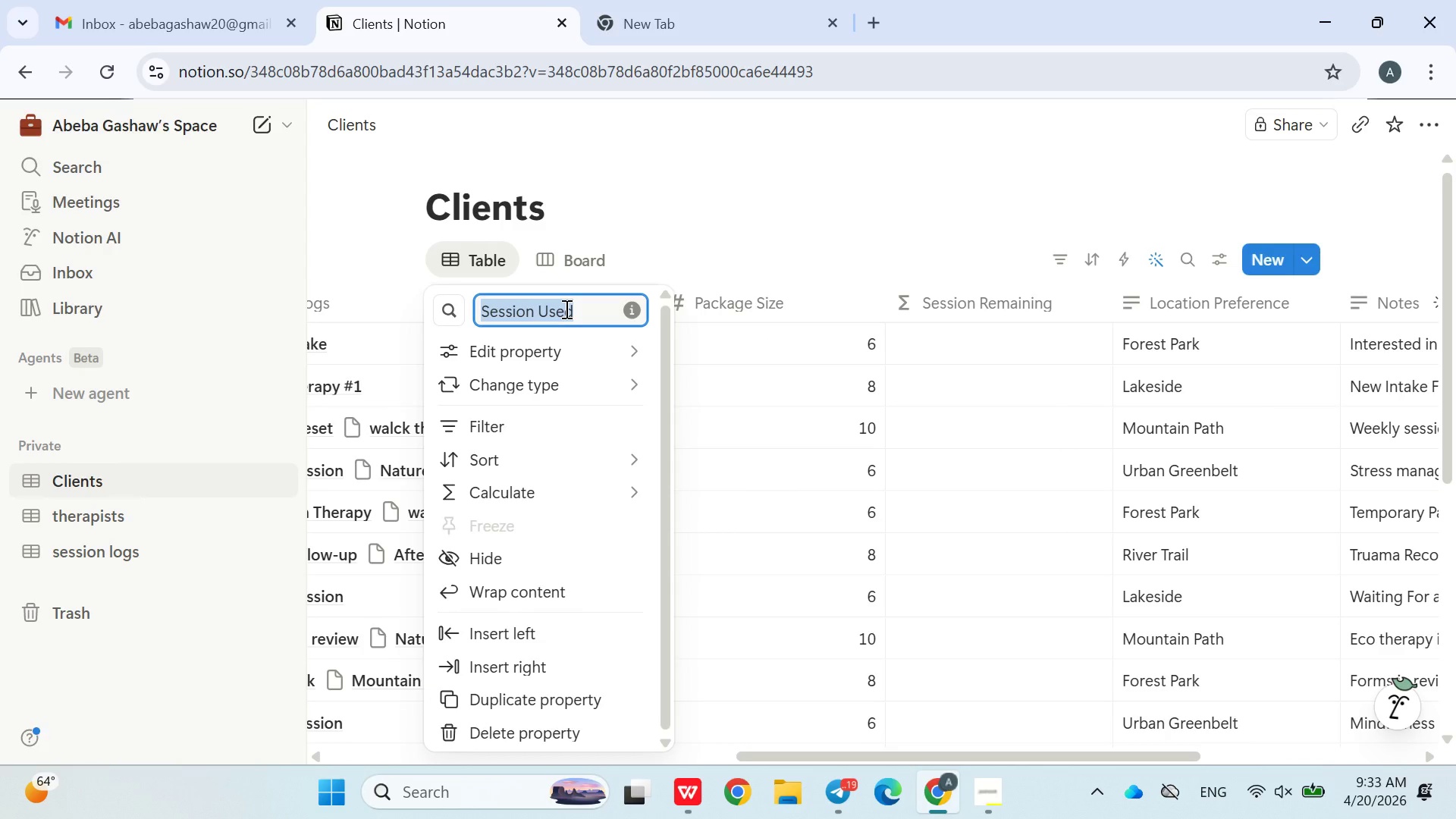 
key(Control+C)
 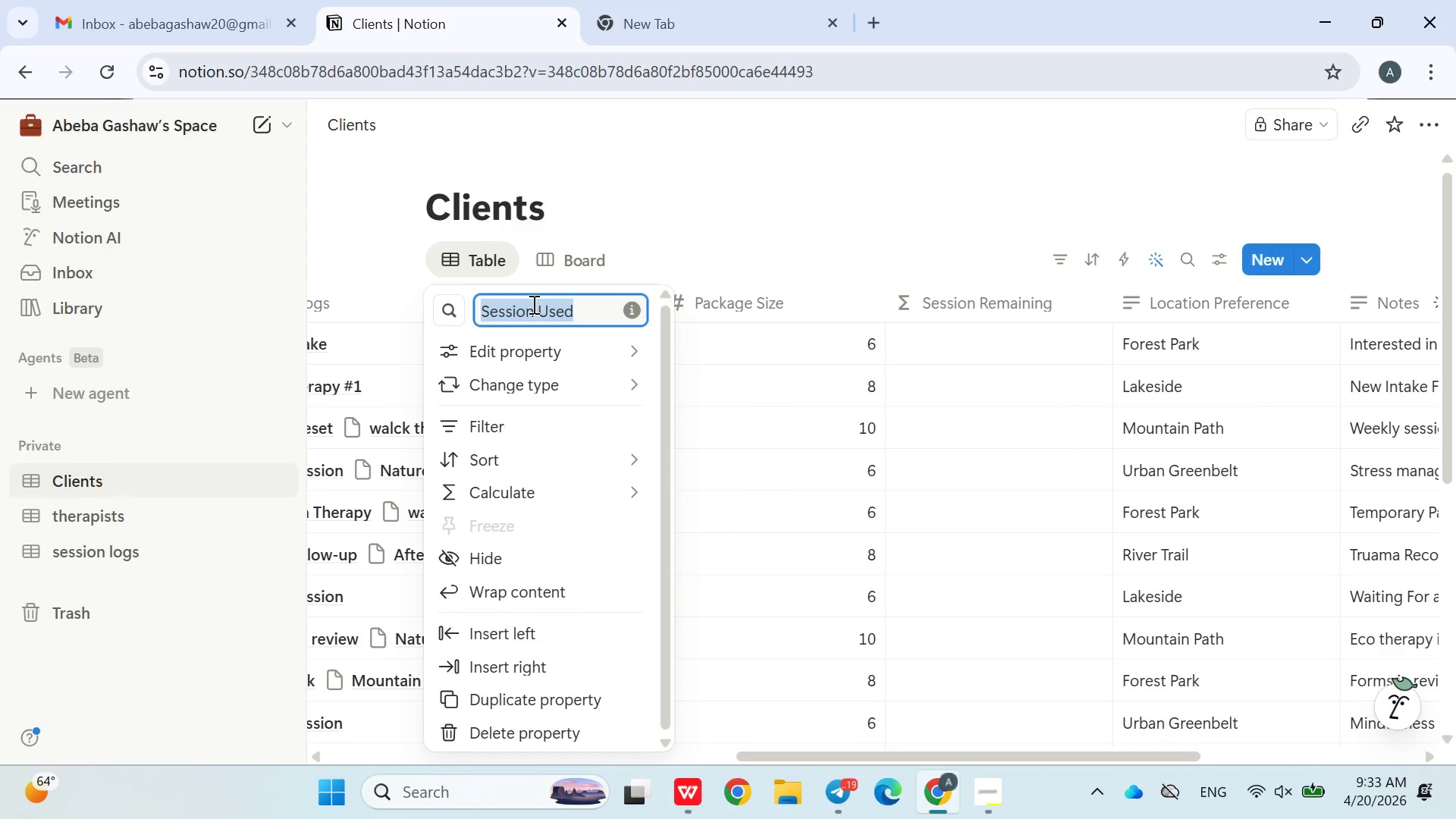 
left_click([695, 215])
 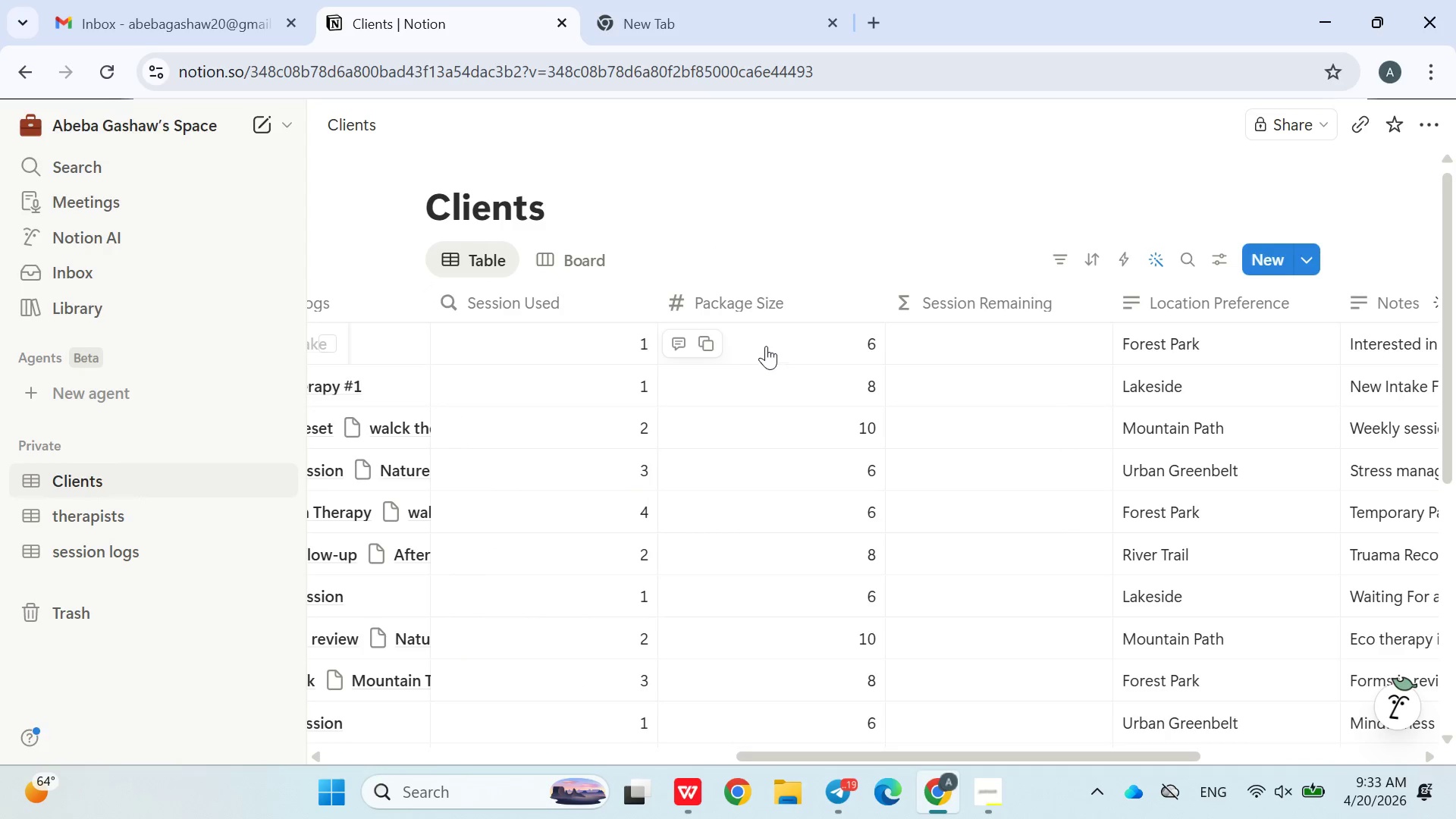 
left_click([972, 337])
 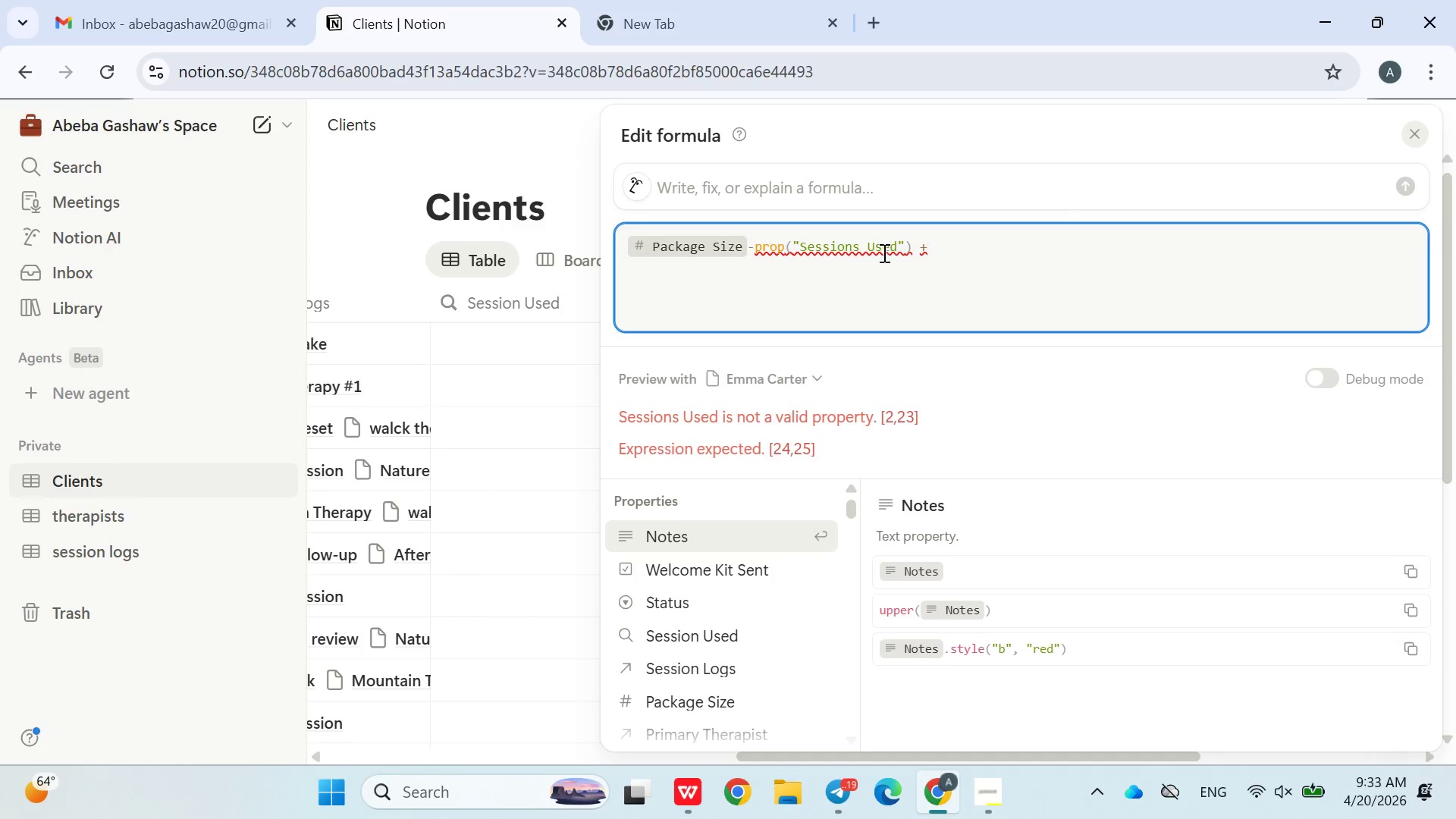 
double_click([881, 249])
 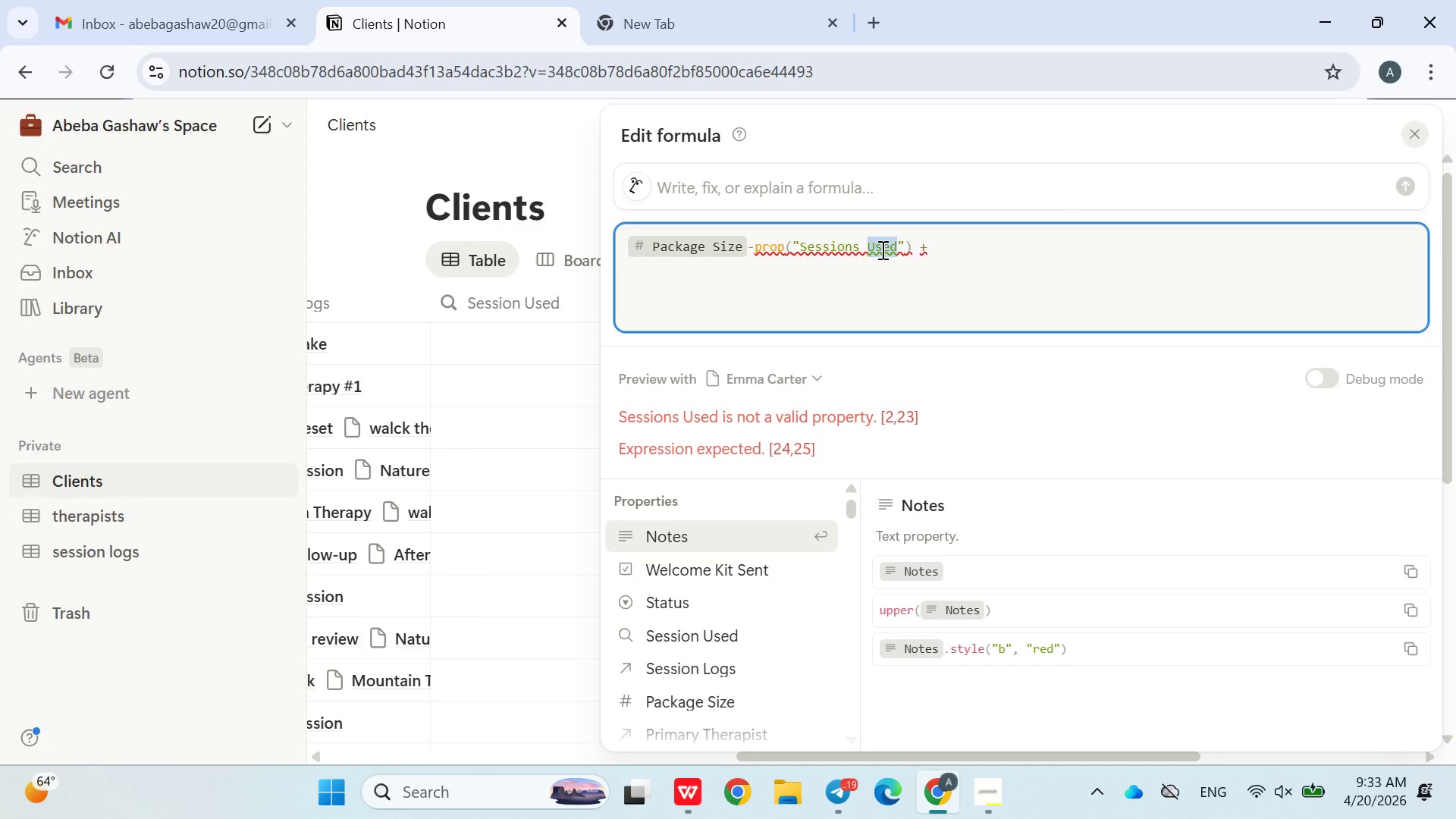 
key(Backspace)
 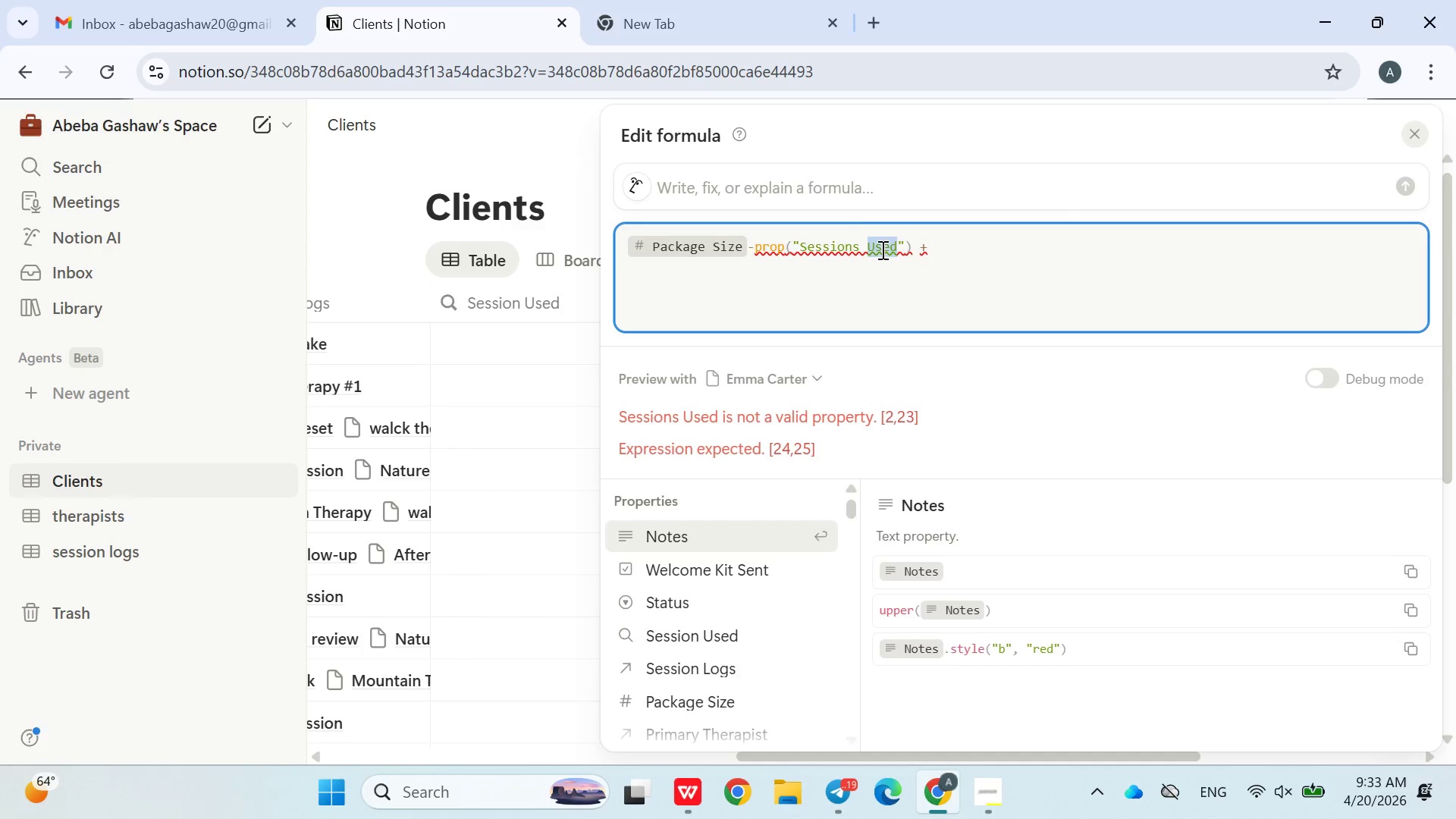 
key(Backspace)
 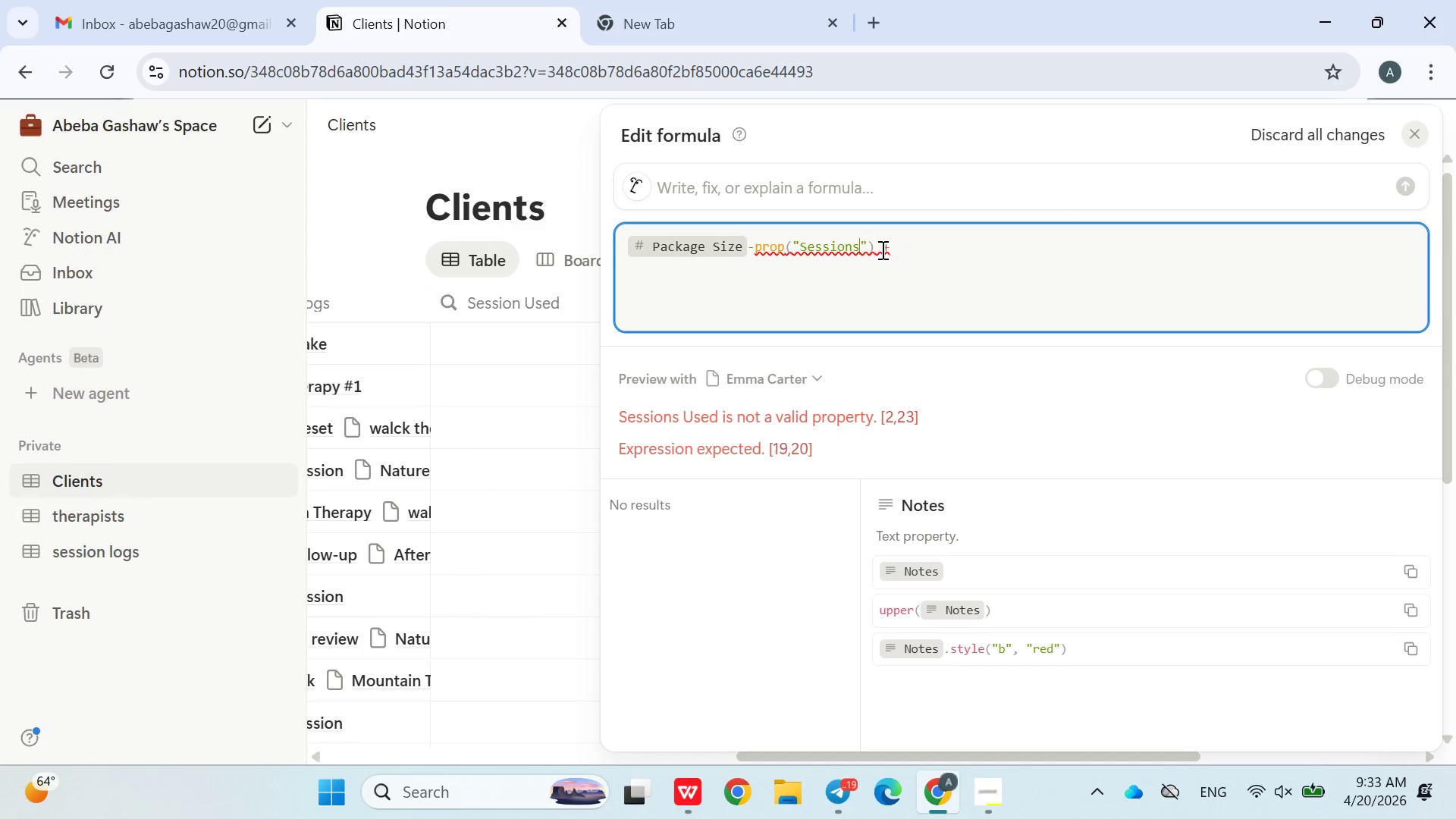 
key(Backspace)
 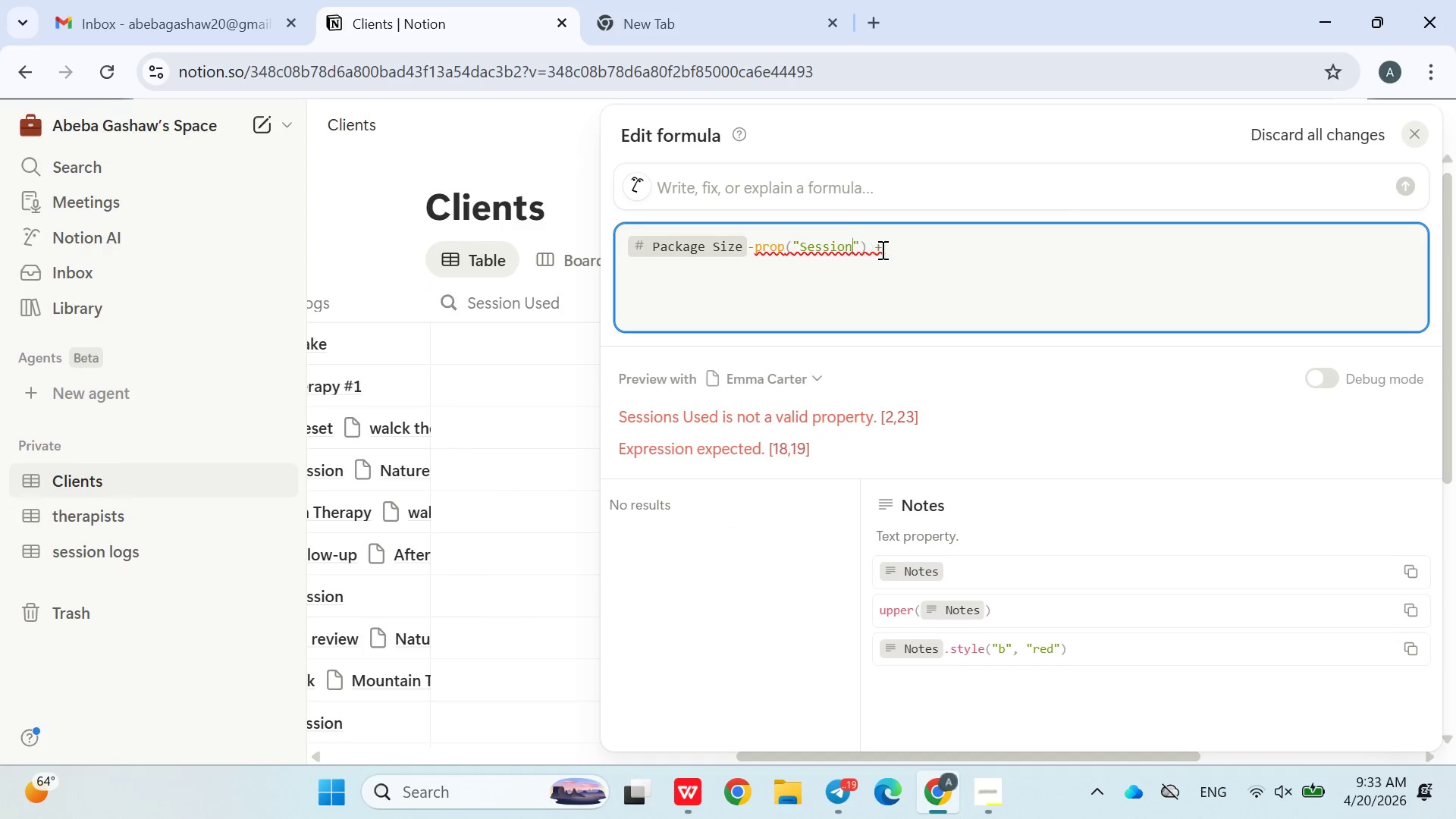 
key(Backspace)
 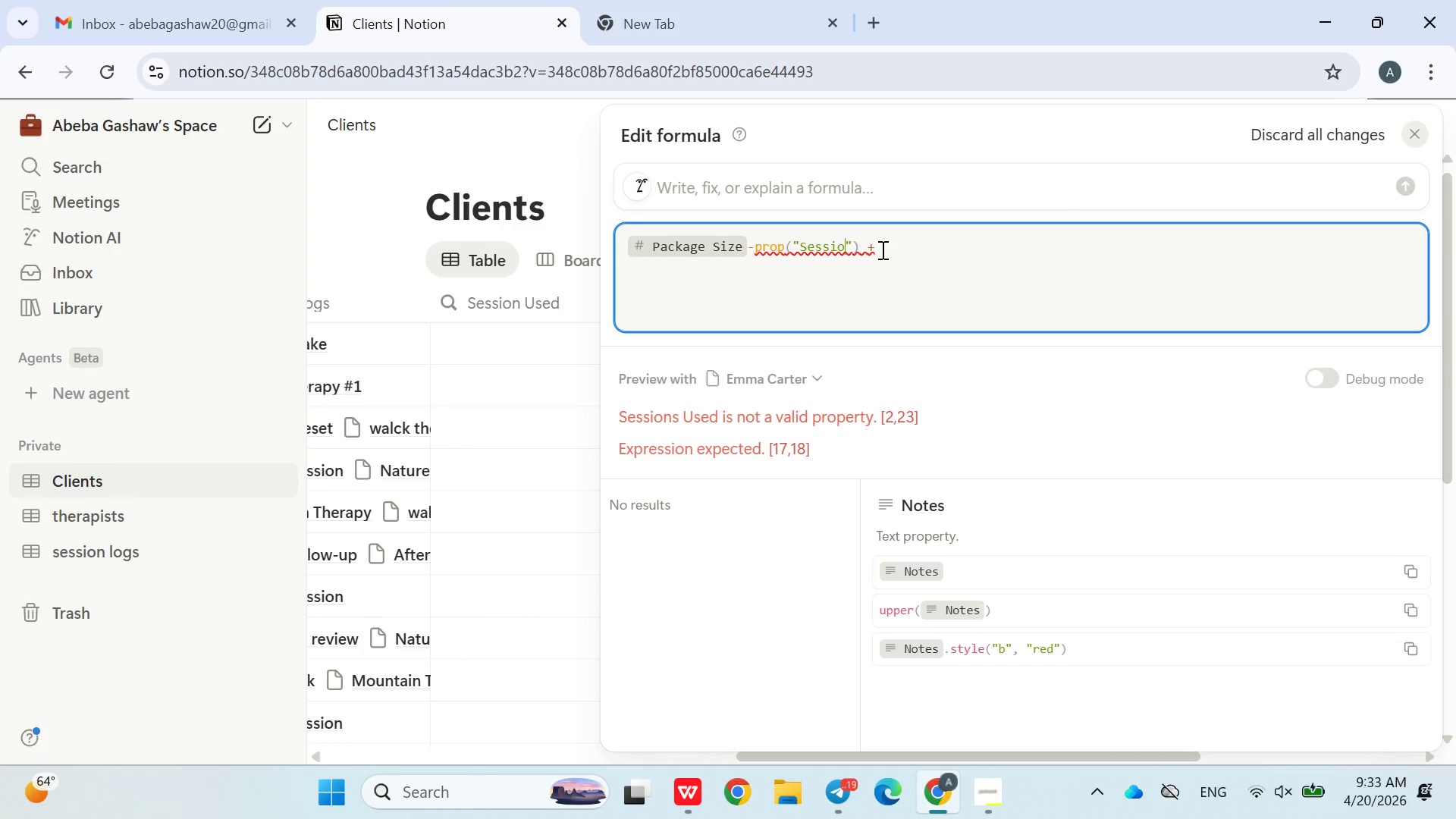 
key(Backspace)
 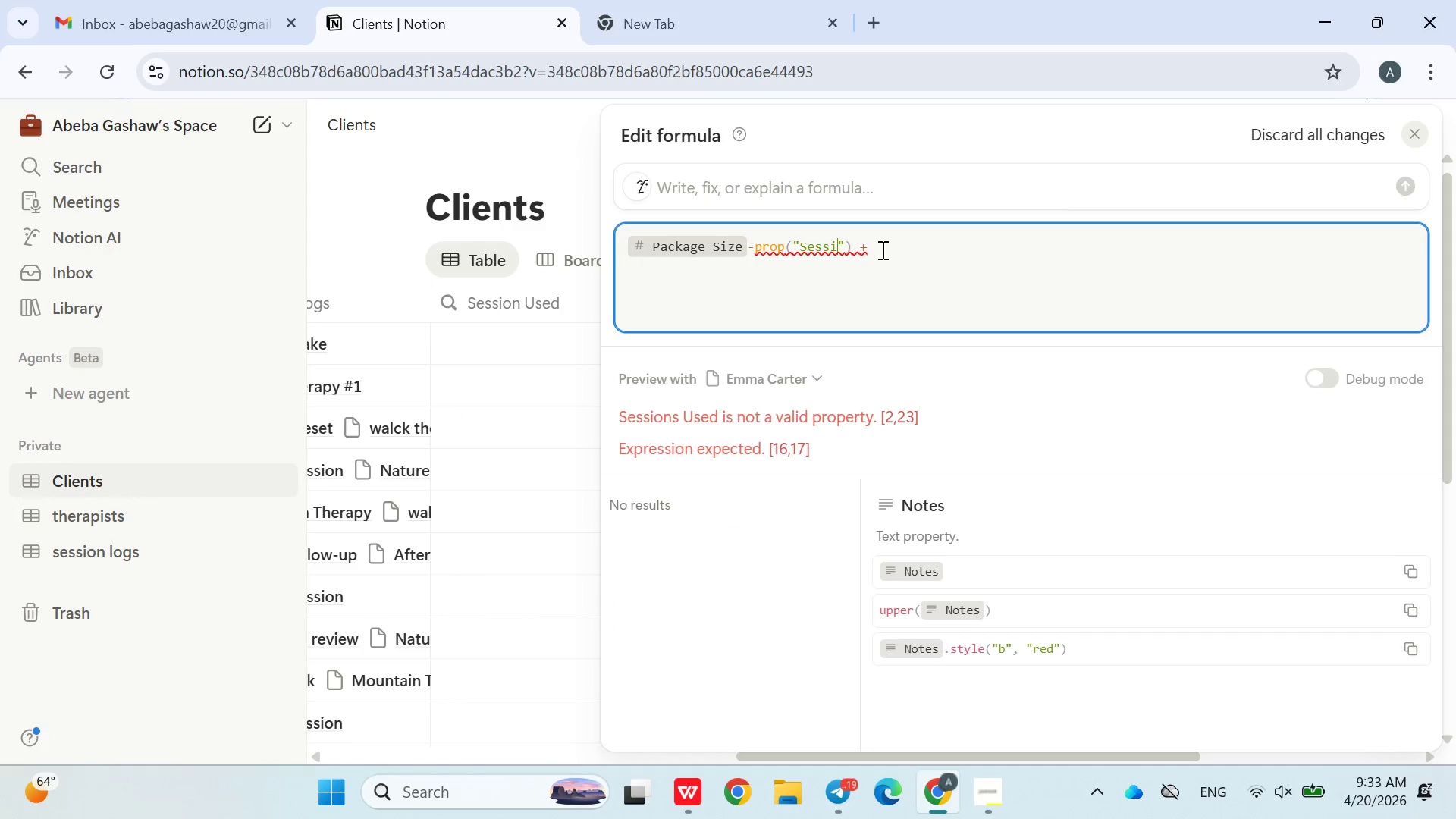 
key(Backspace)
 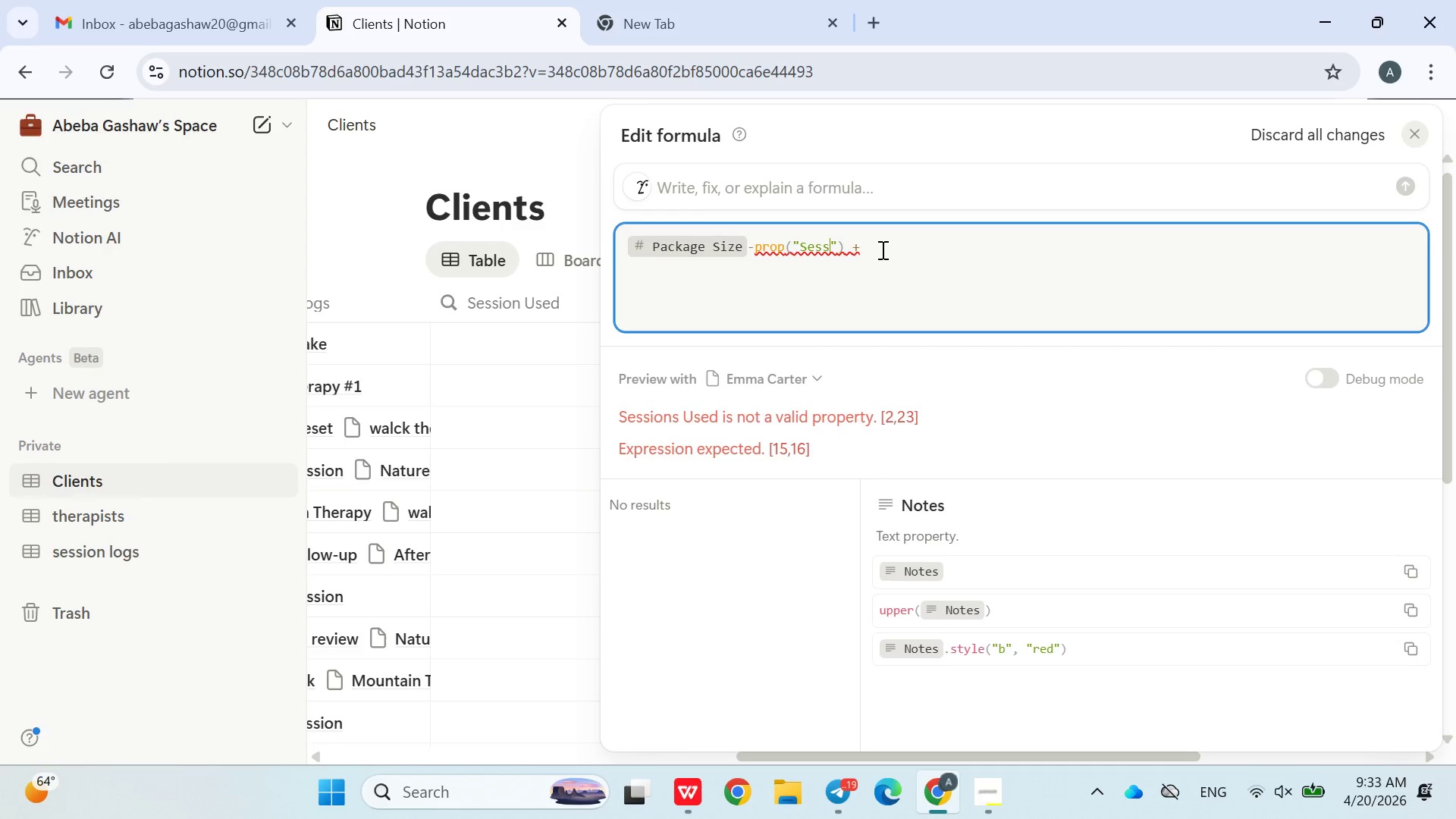 
key(Backspace)
 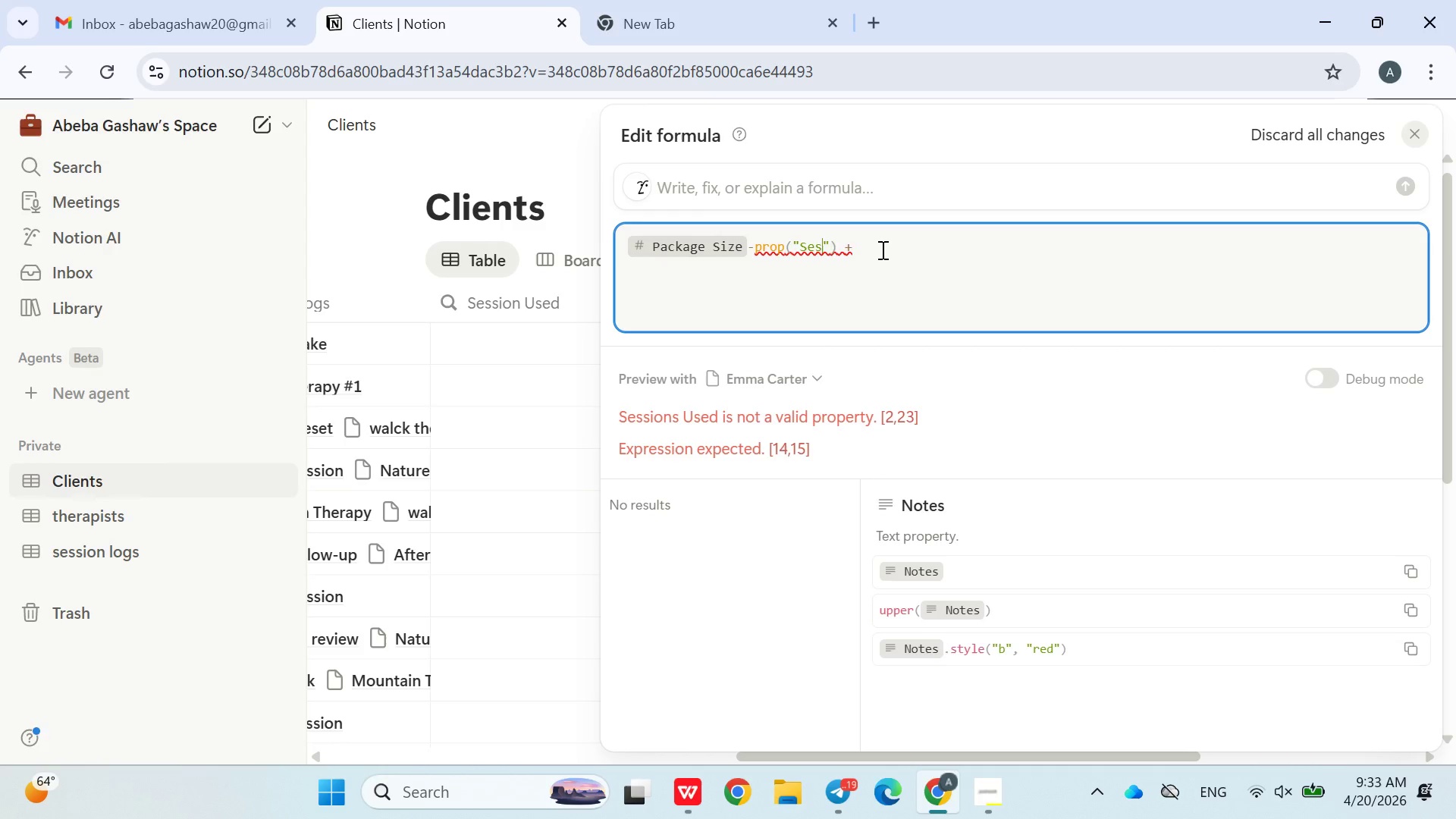 
key(Backspace)
 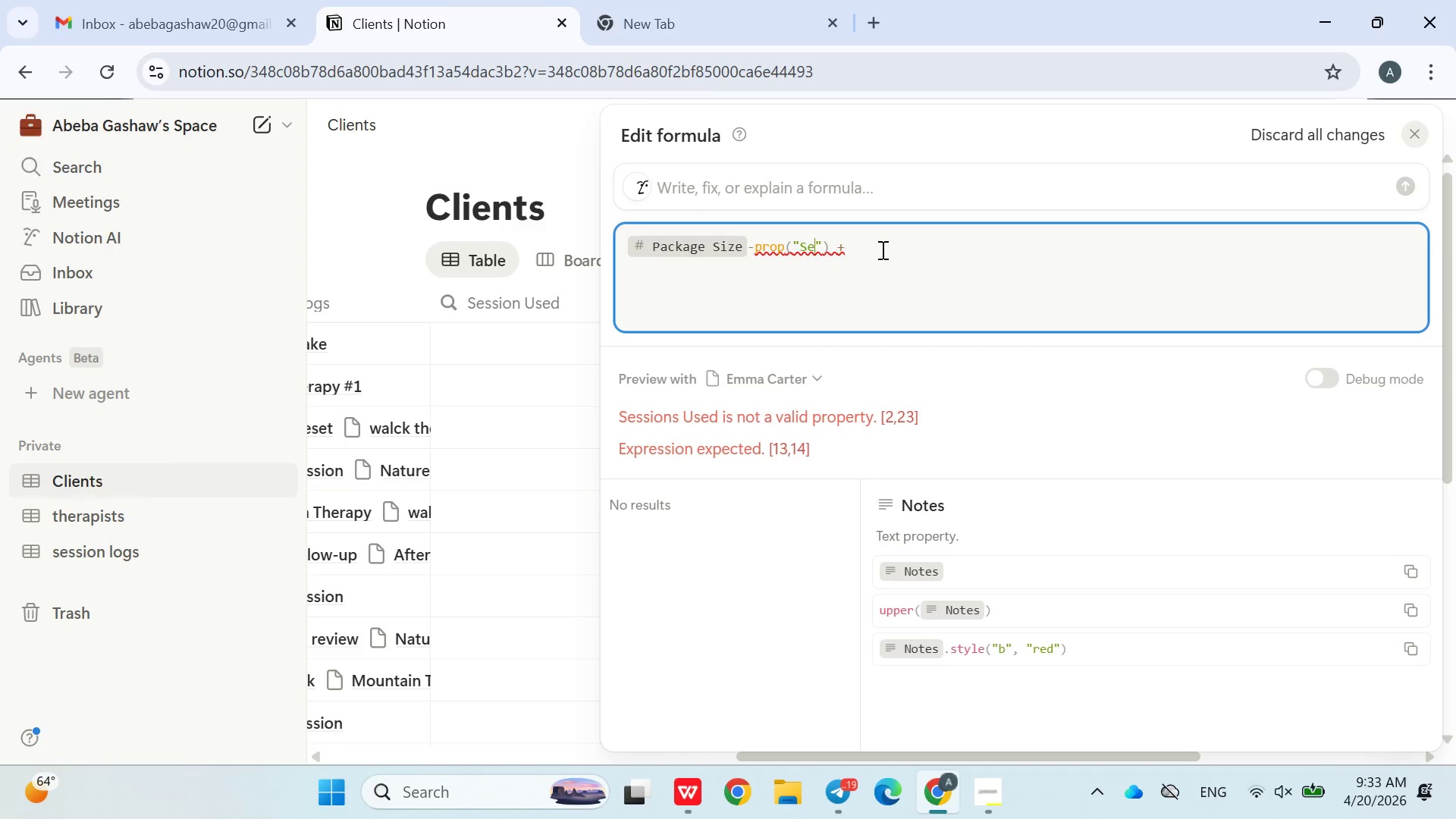 
key(Backspace)
 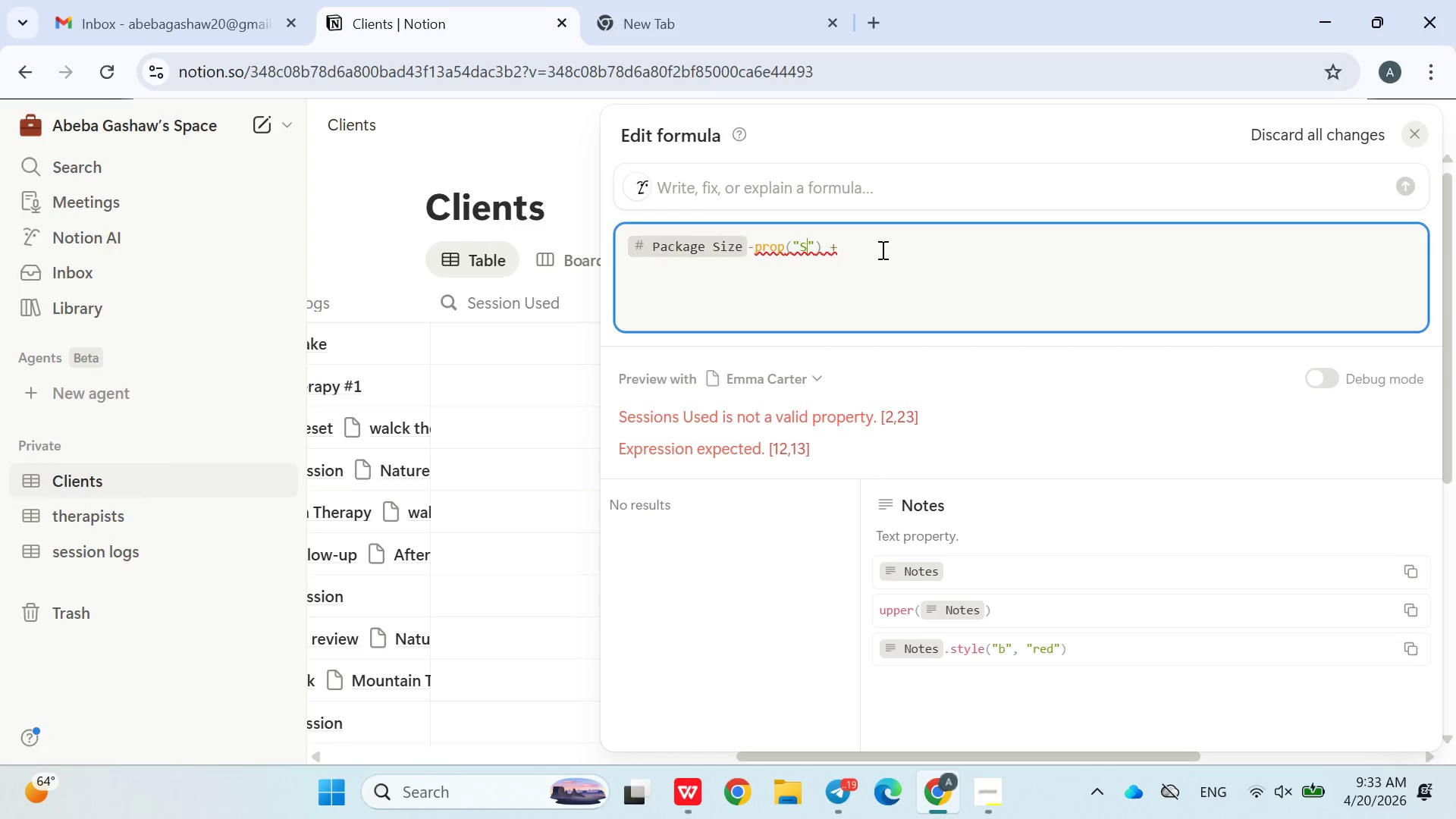 
key(Backspace)
 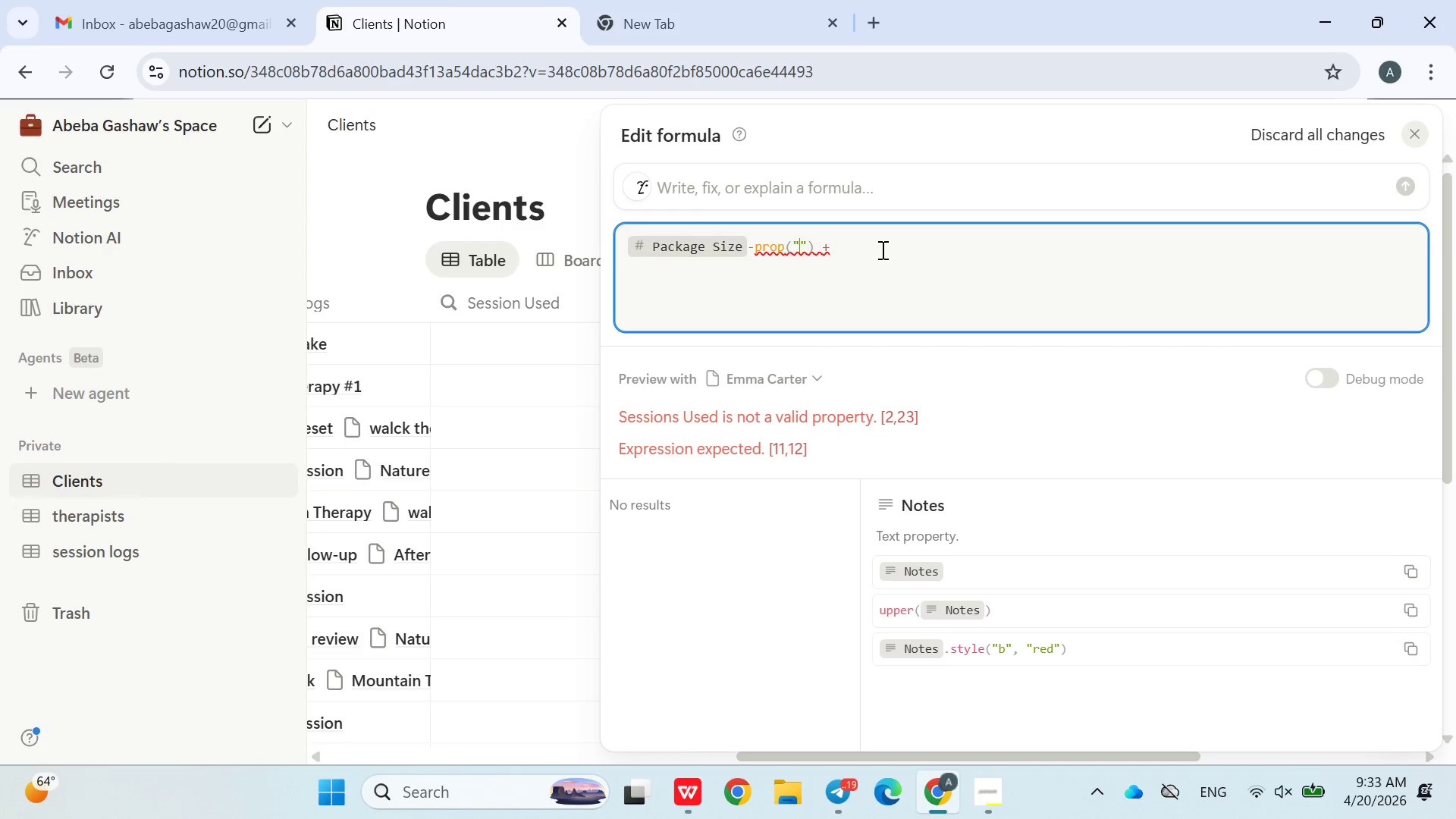 
key(Control+V)
 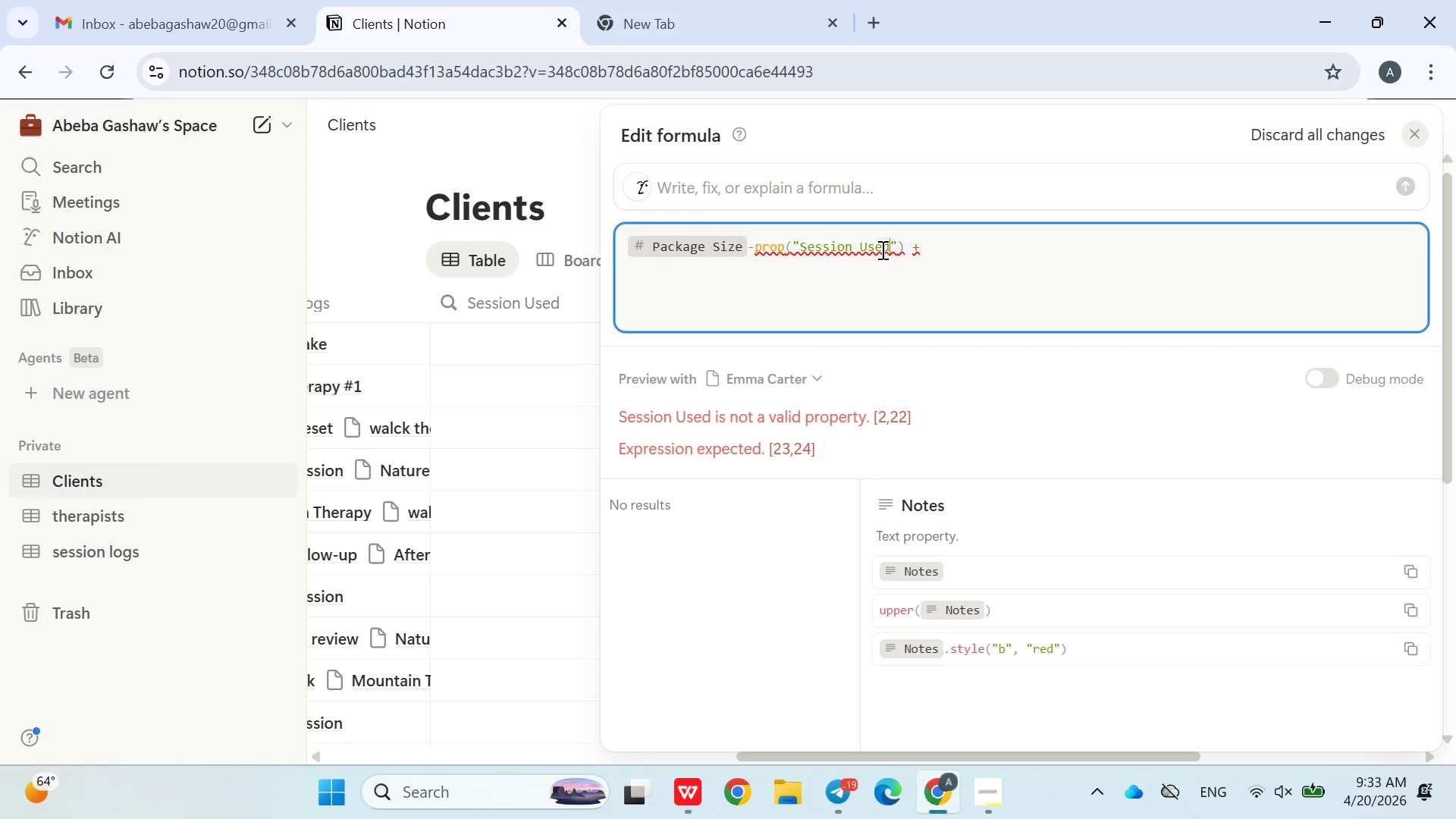 
key(ArrowRight)
 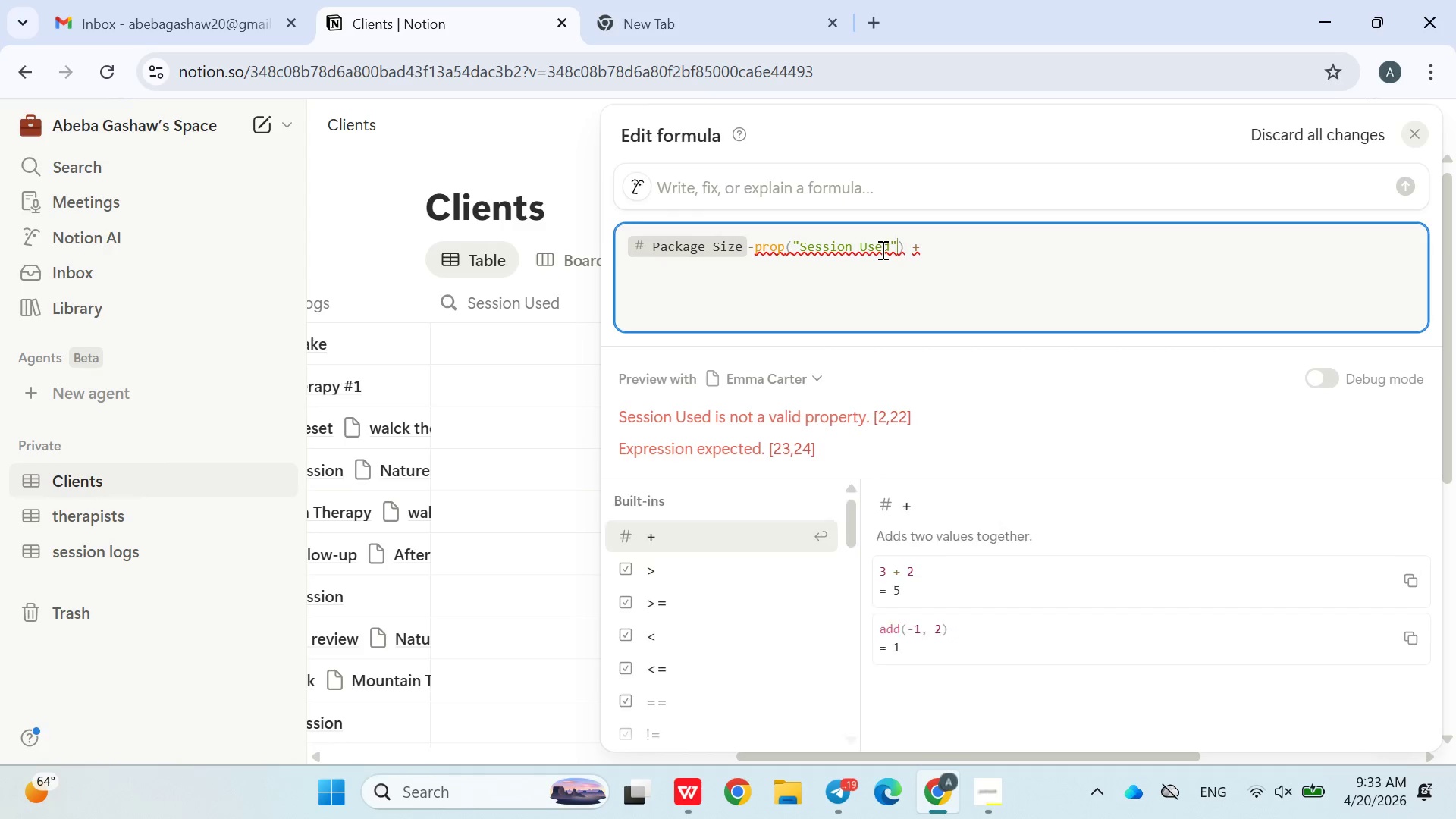 
key(ArrowRight)
 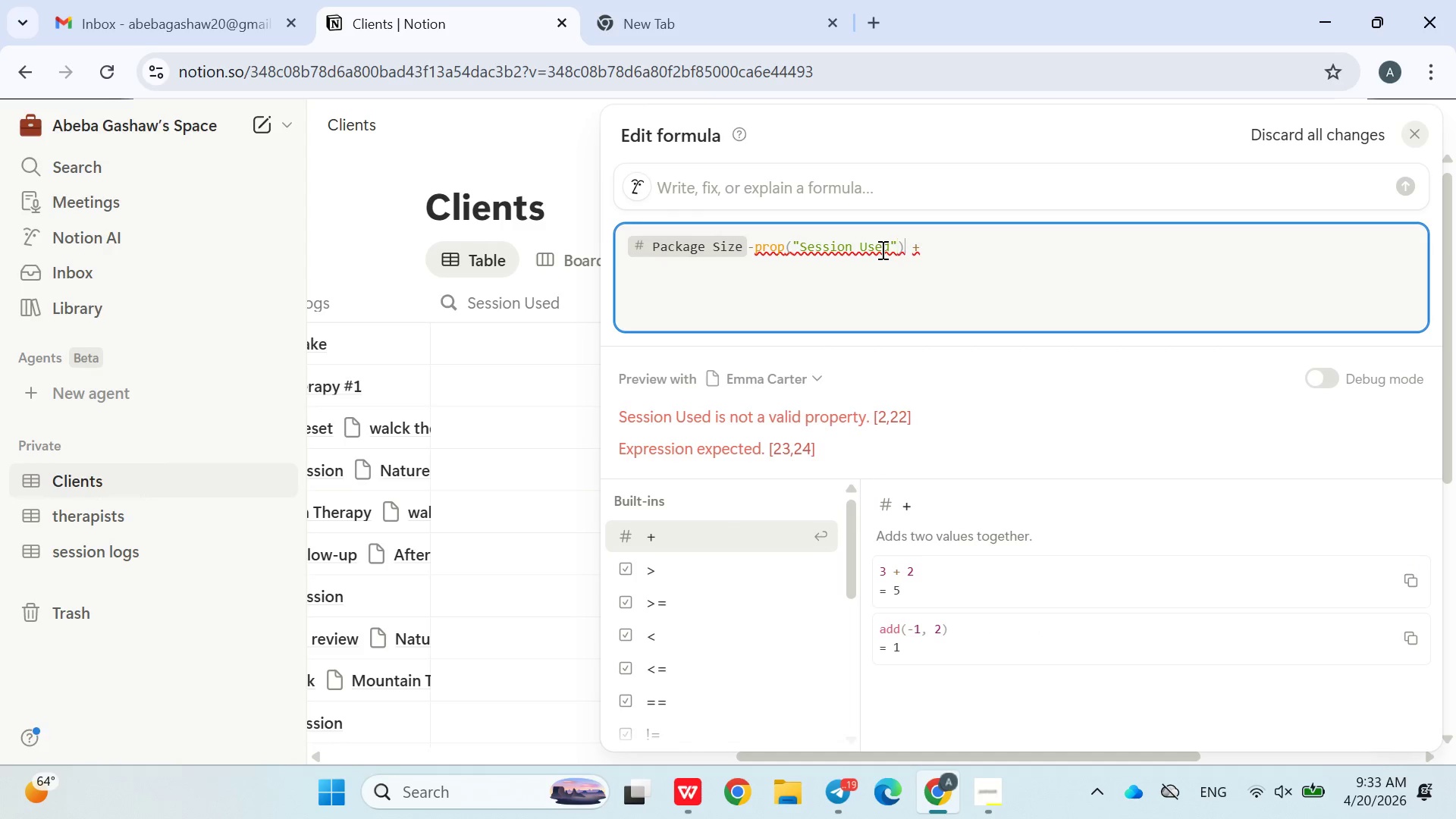 
key(ArrowRight)
 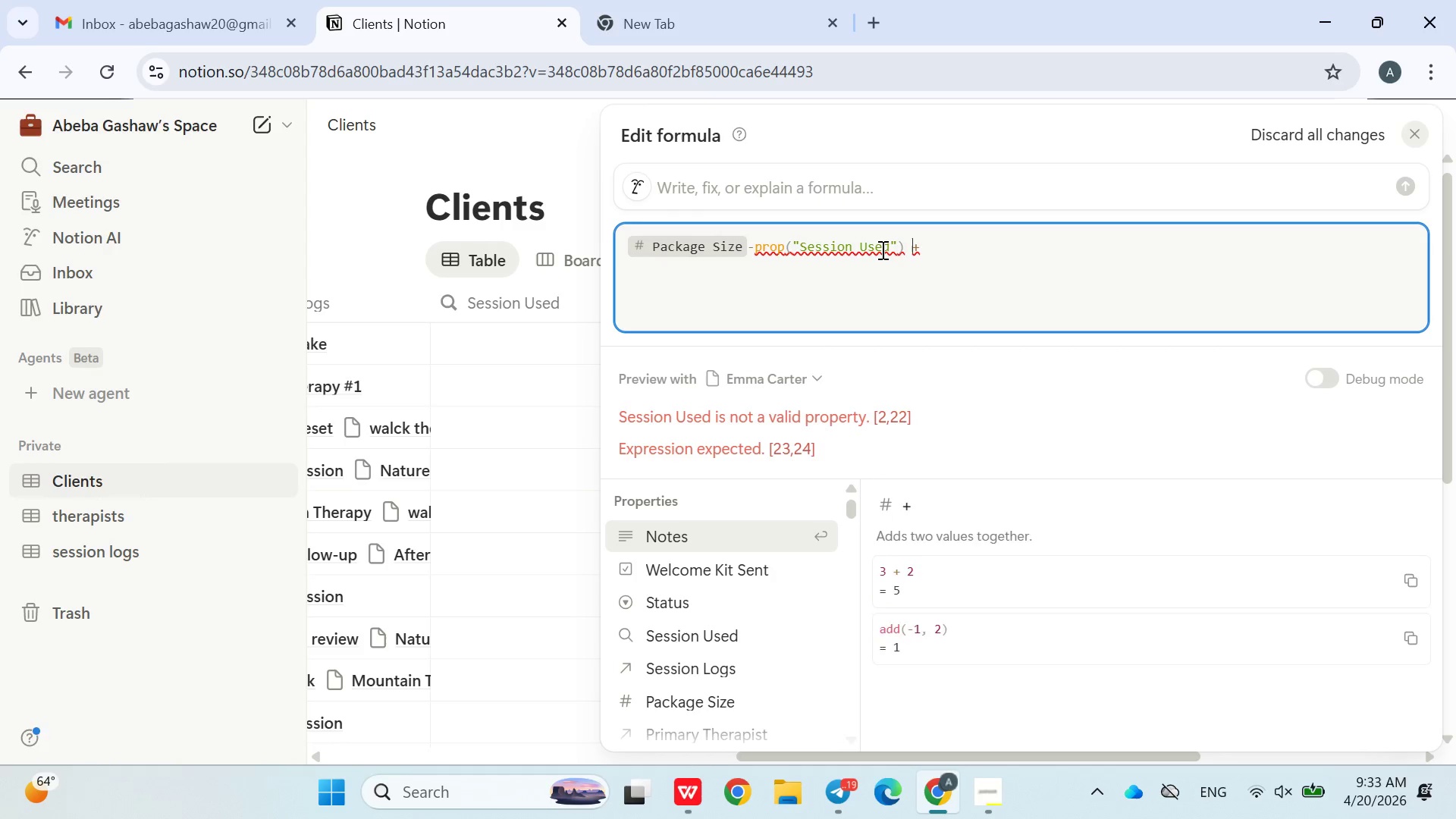 
key(ArrowRight)
 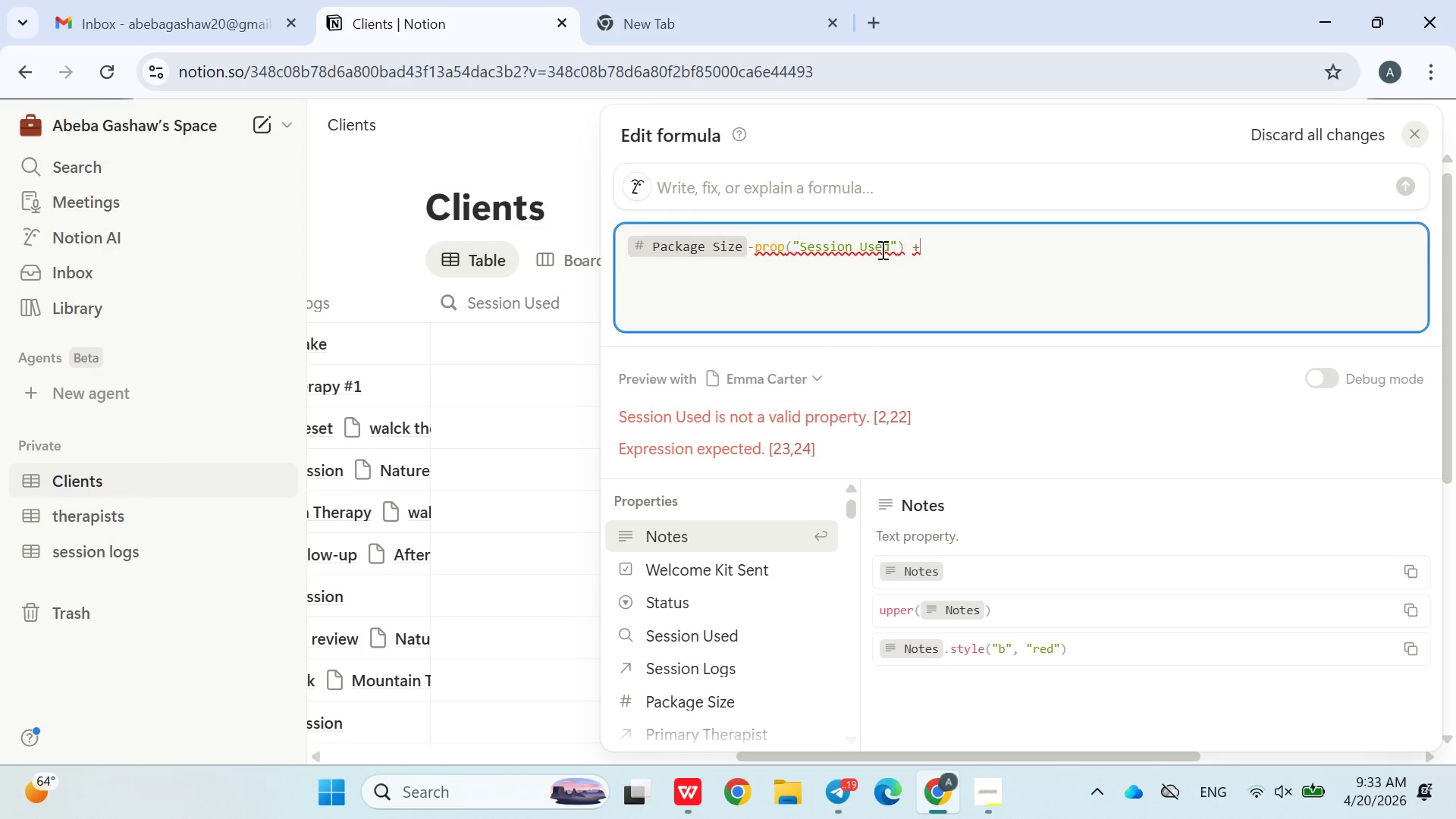 
key(Backspace)
 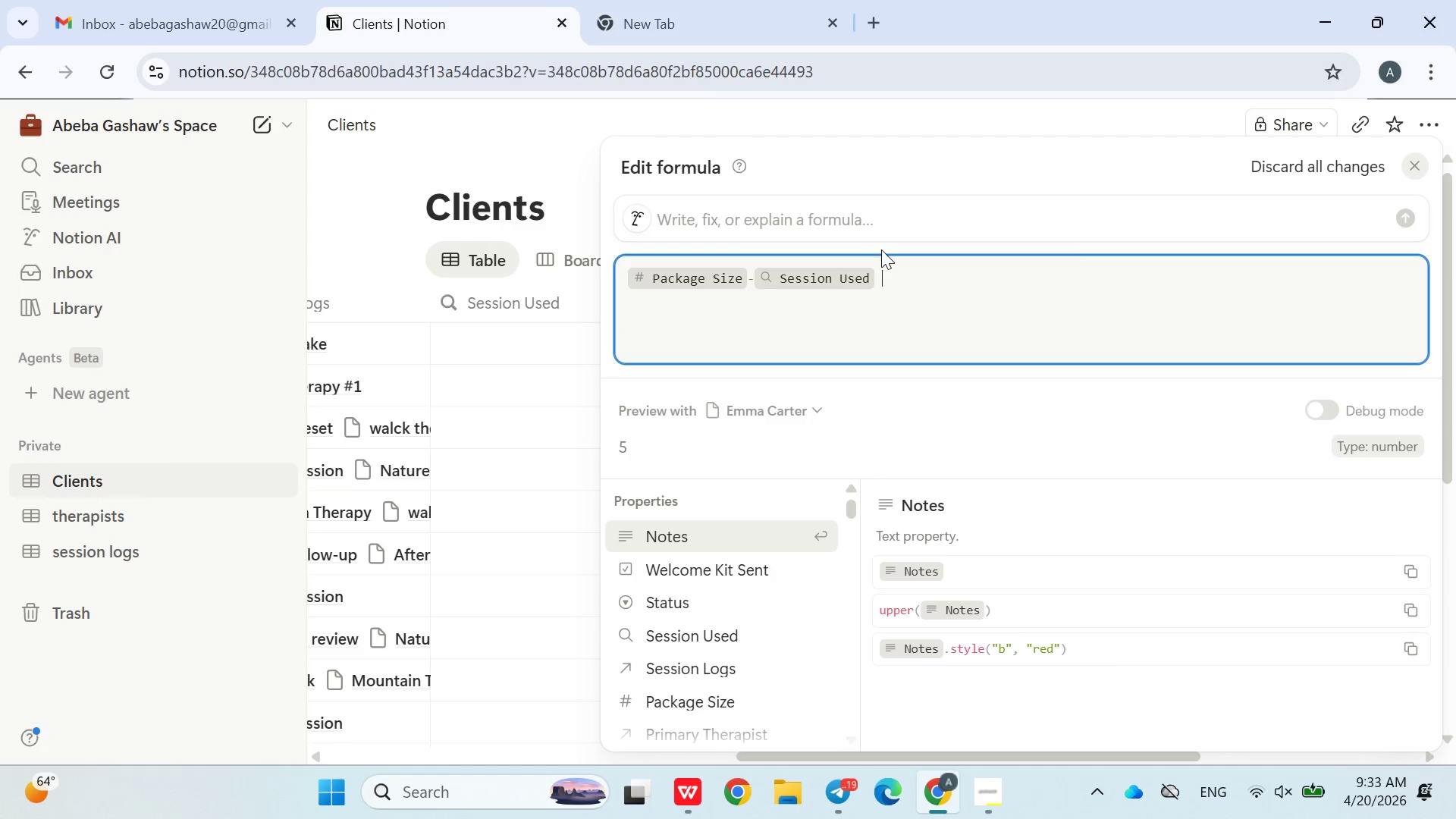 
key(Enter)
 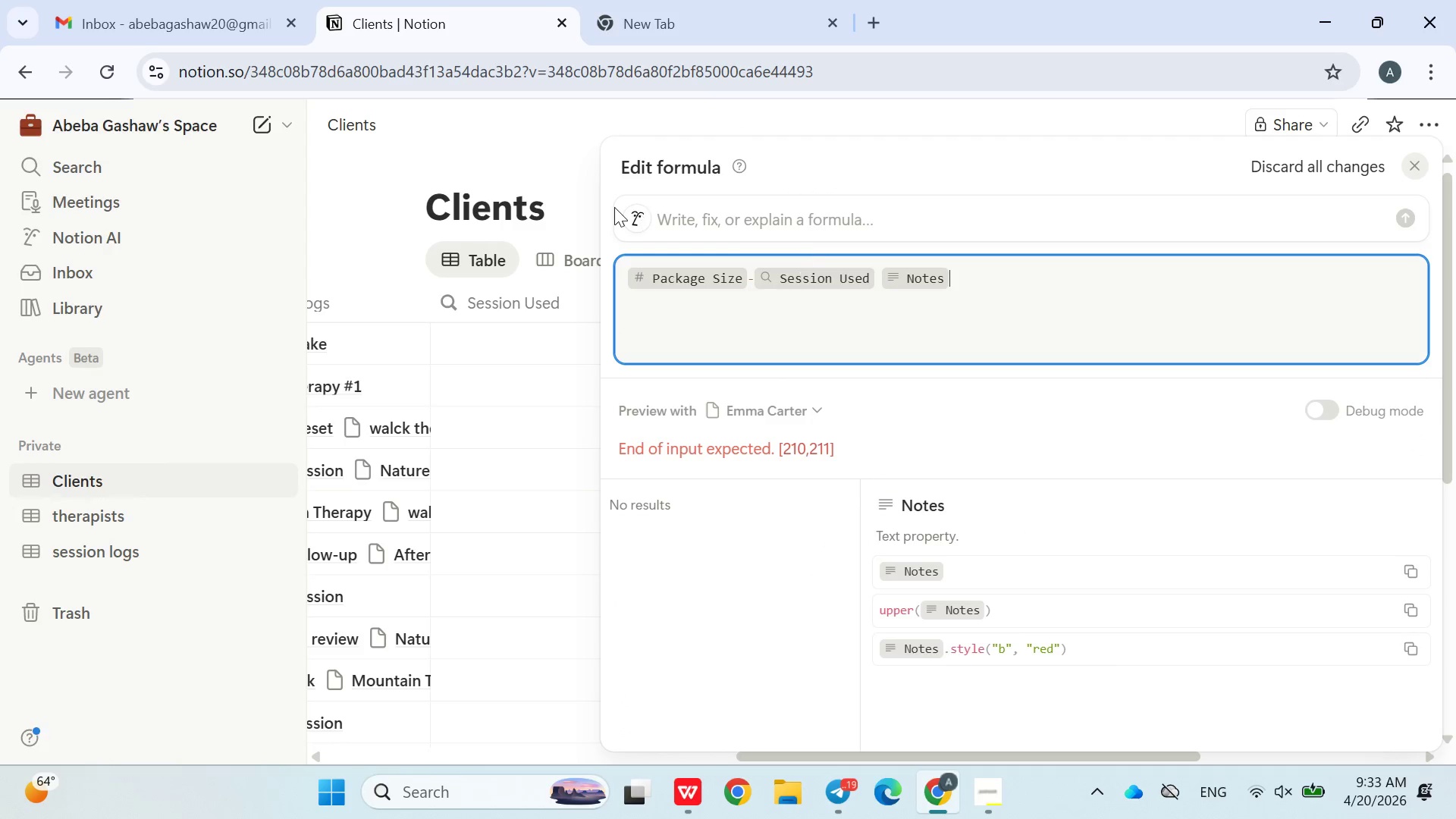 
left_click([586, 174])
 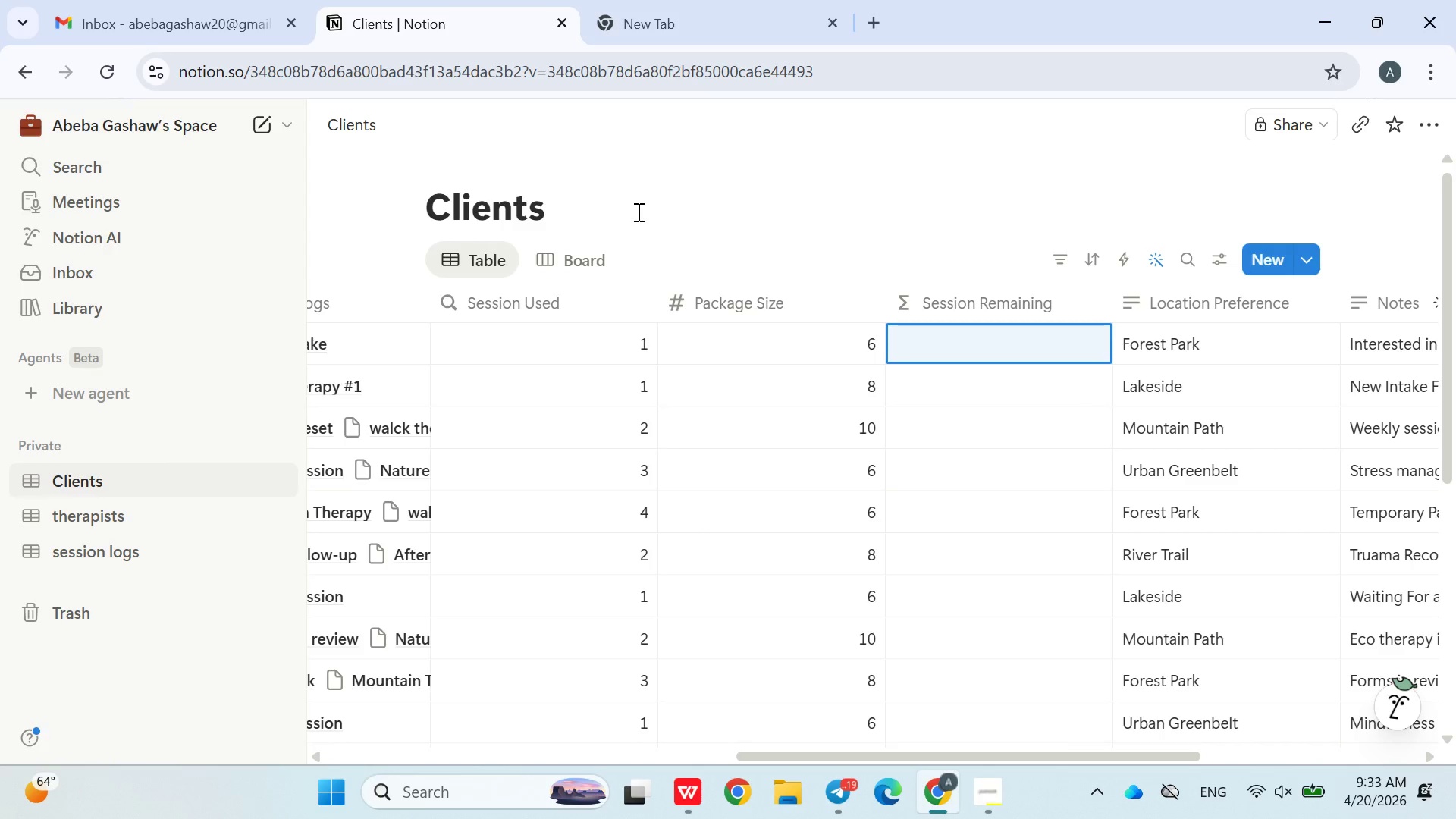 
left_click([949, 338])
 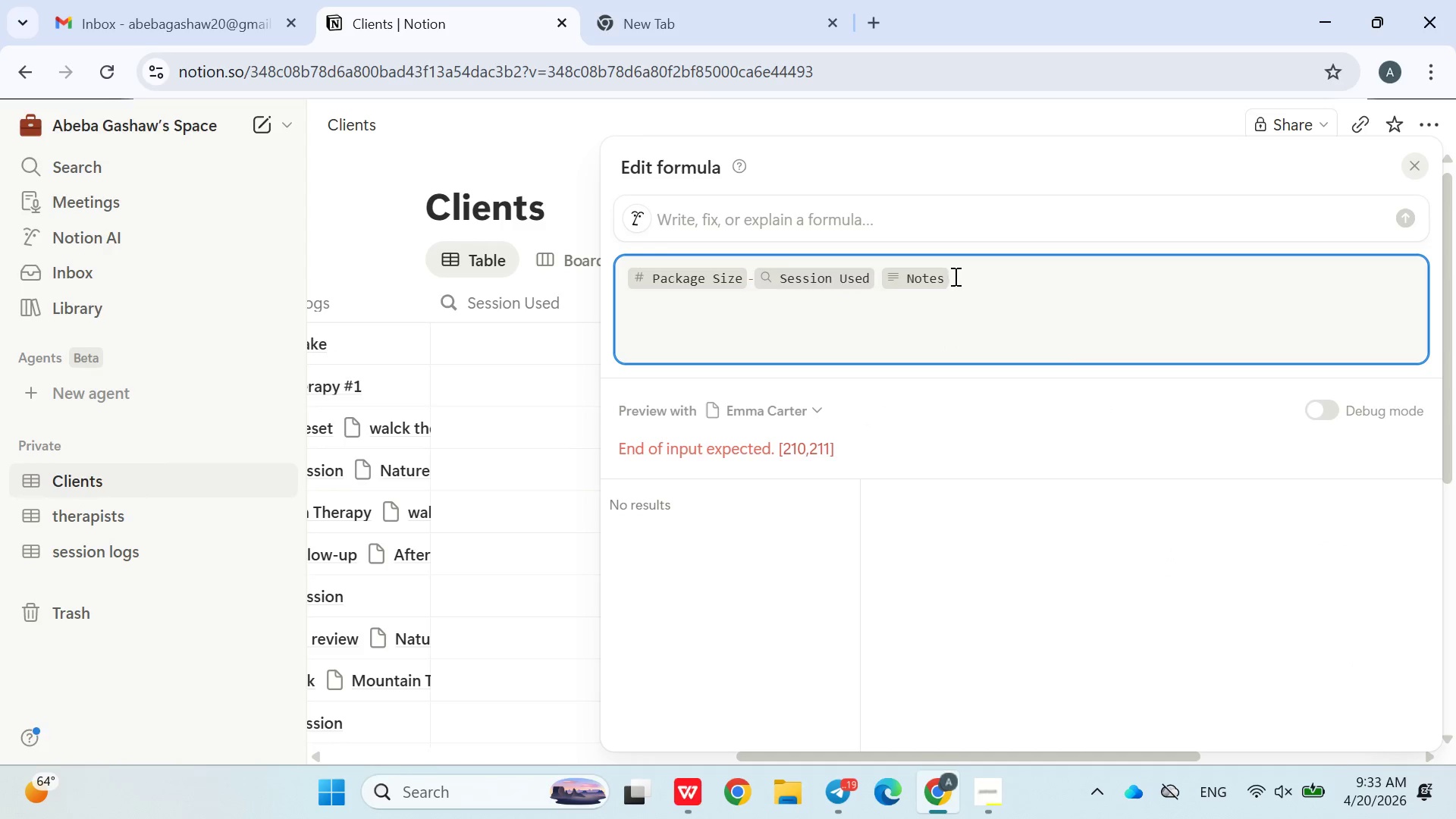 
left_click([959, 275])
 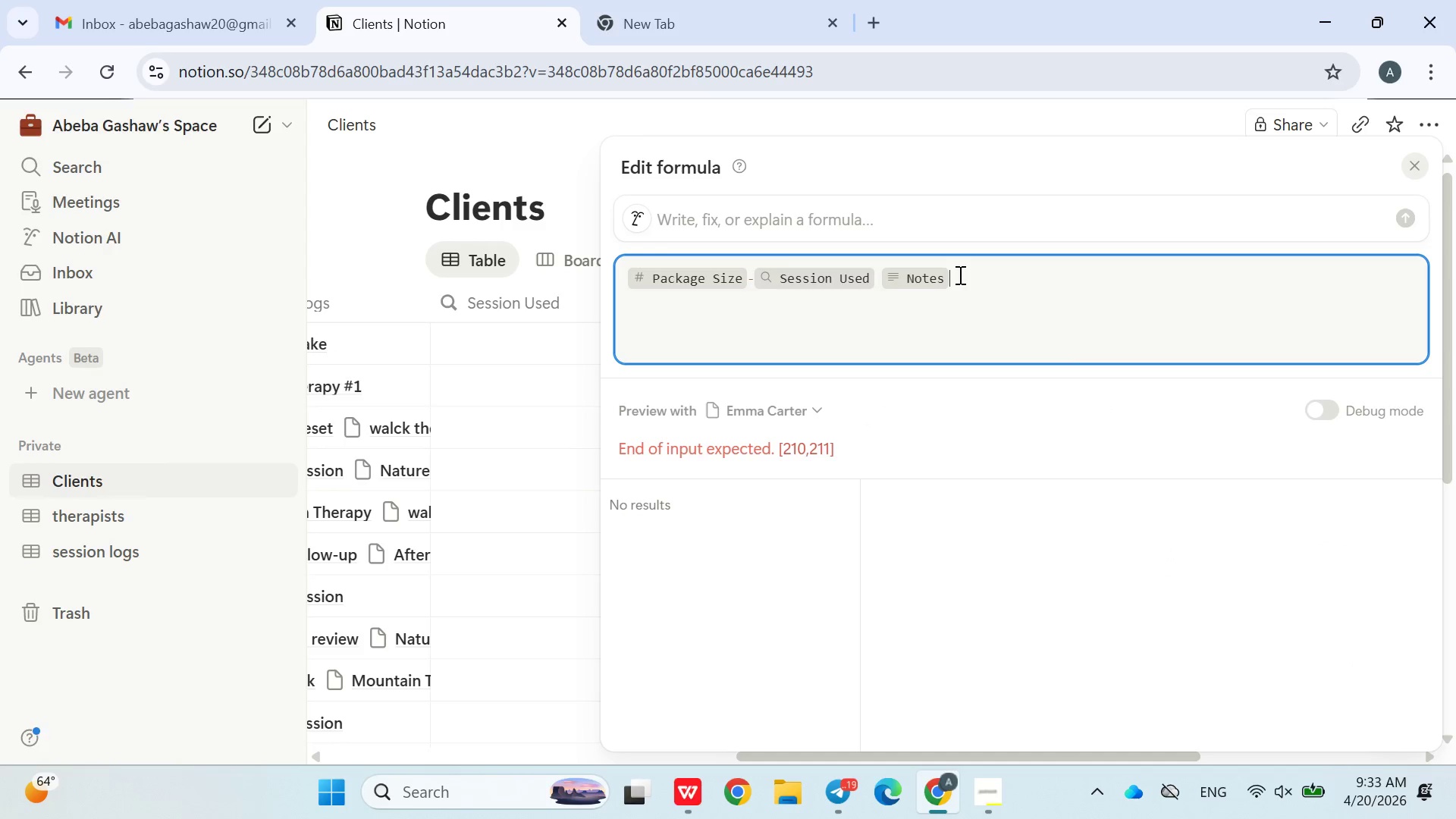 
key(Backspace)
 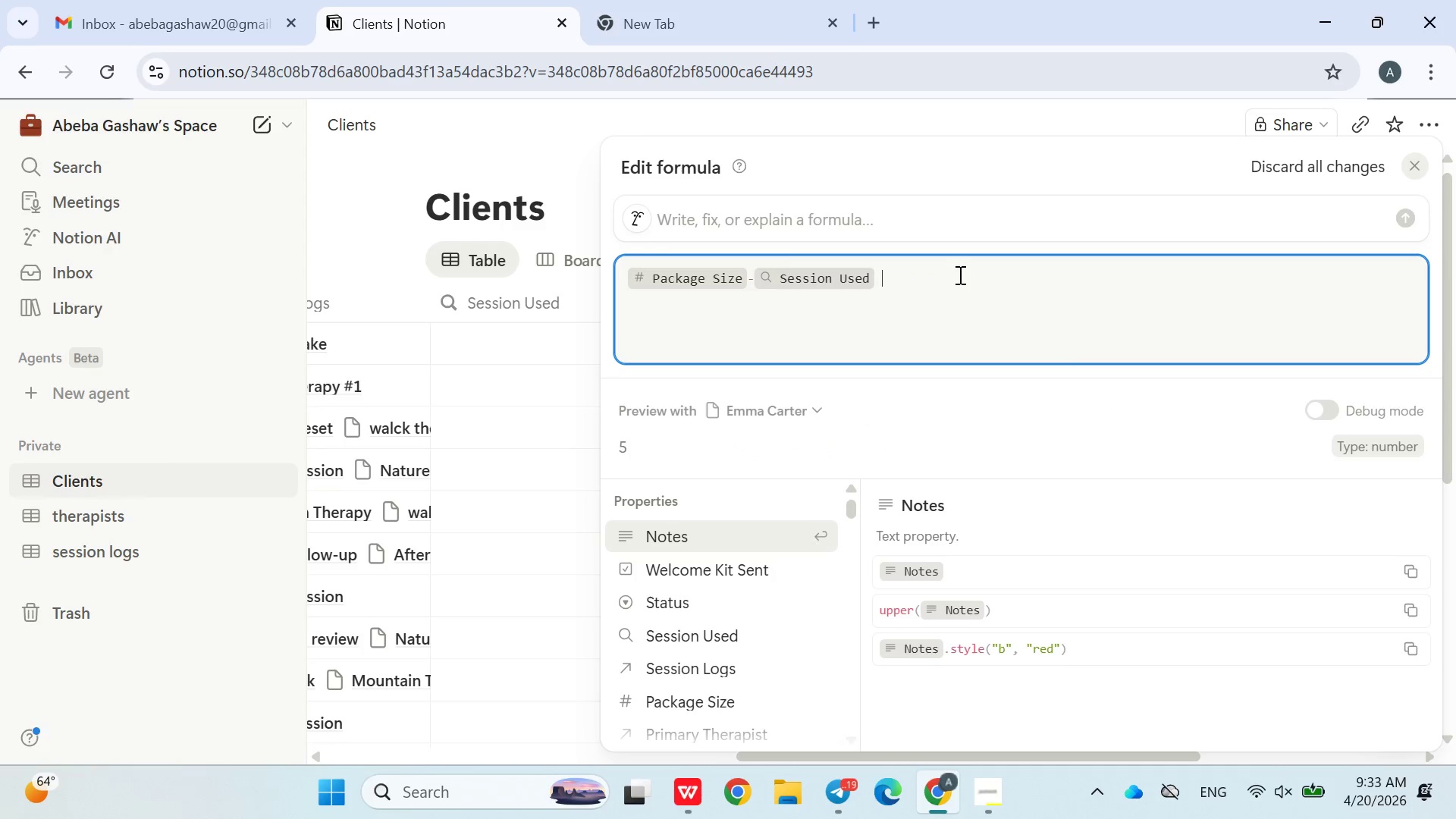 
key(Enter)